 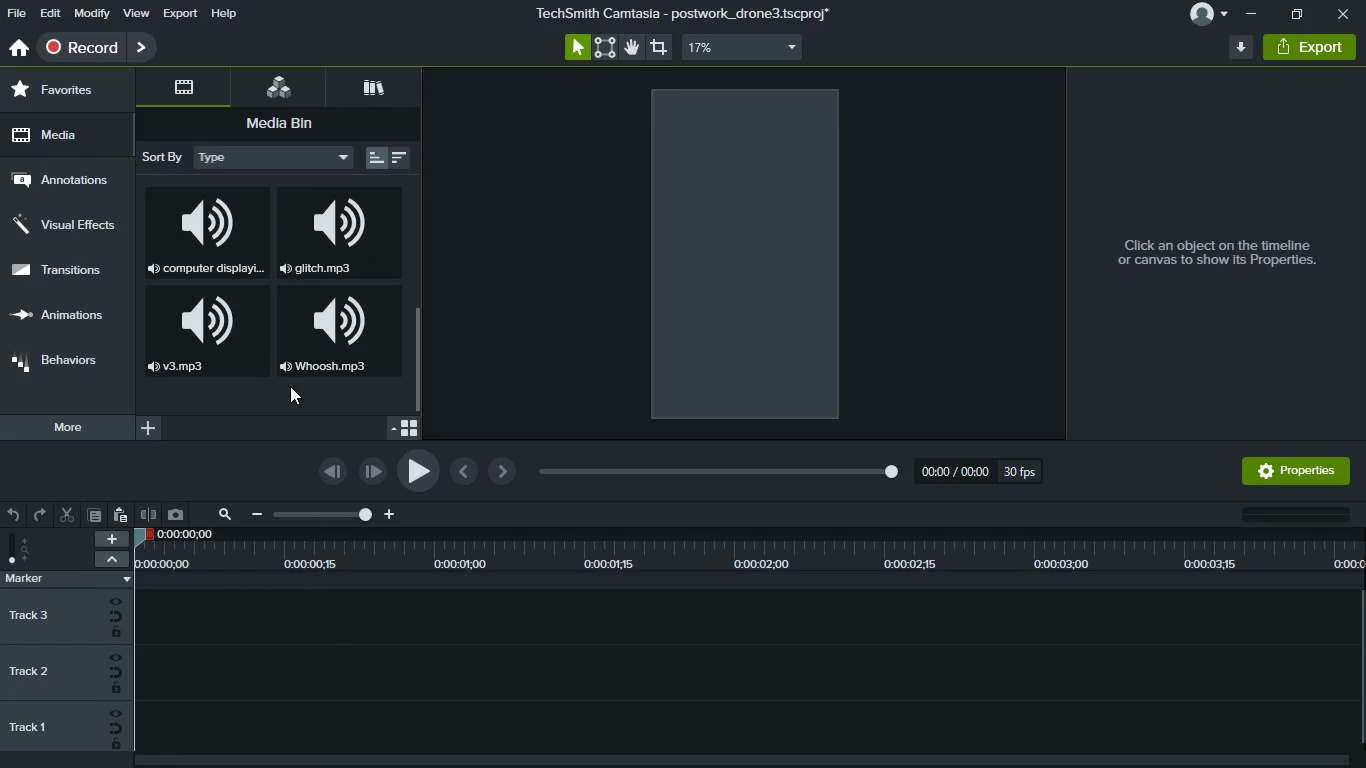 
scroll: coordinate [319, 287], scroll_direction: down, amount: 4.0
 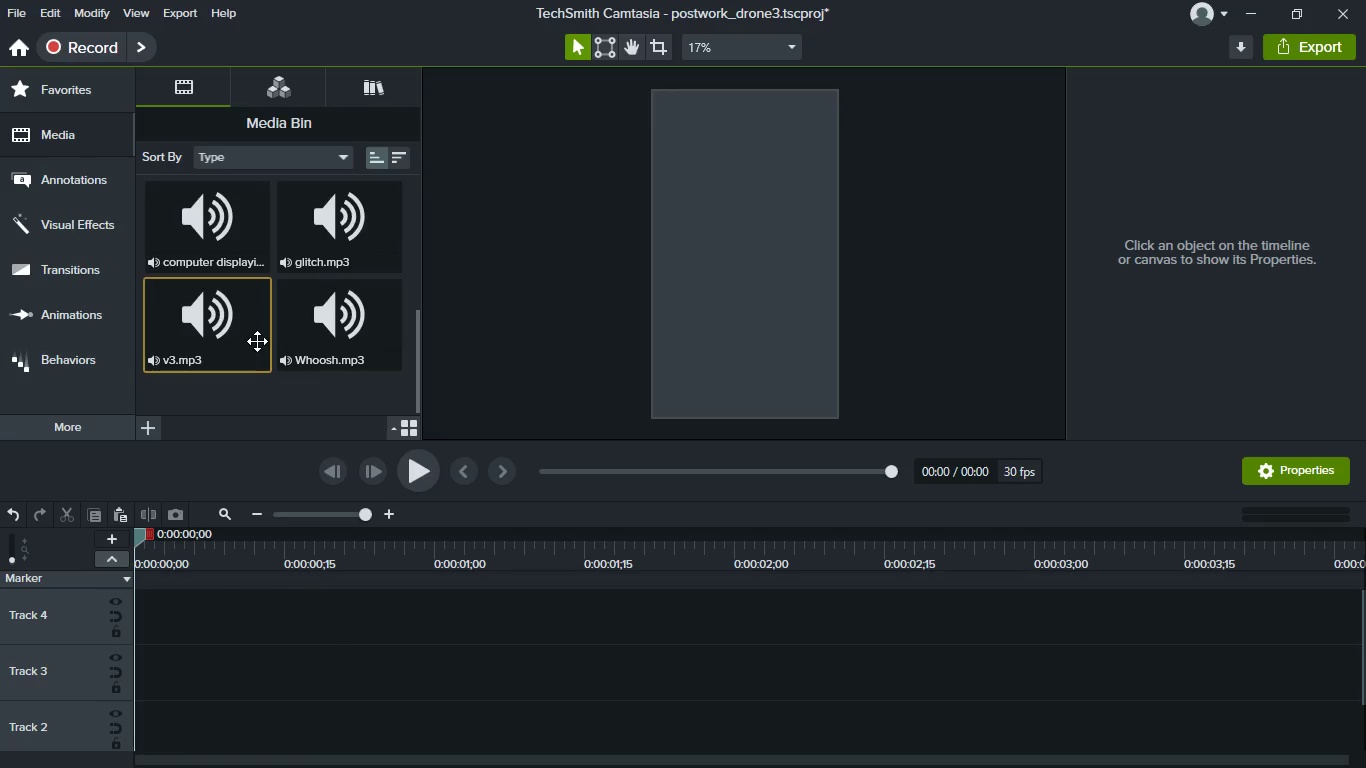 
left_click_drag(start_coordinate=[198, 331], to_coordinate=[266, 722])
 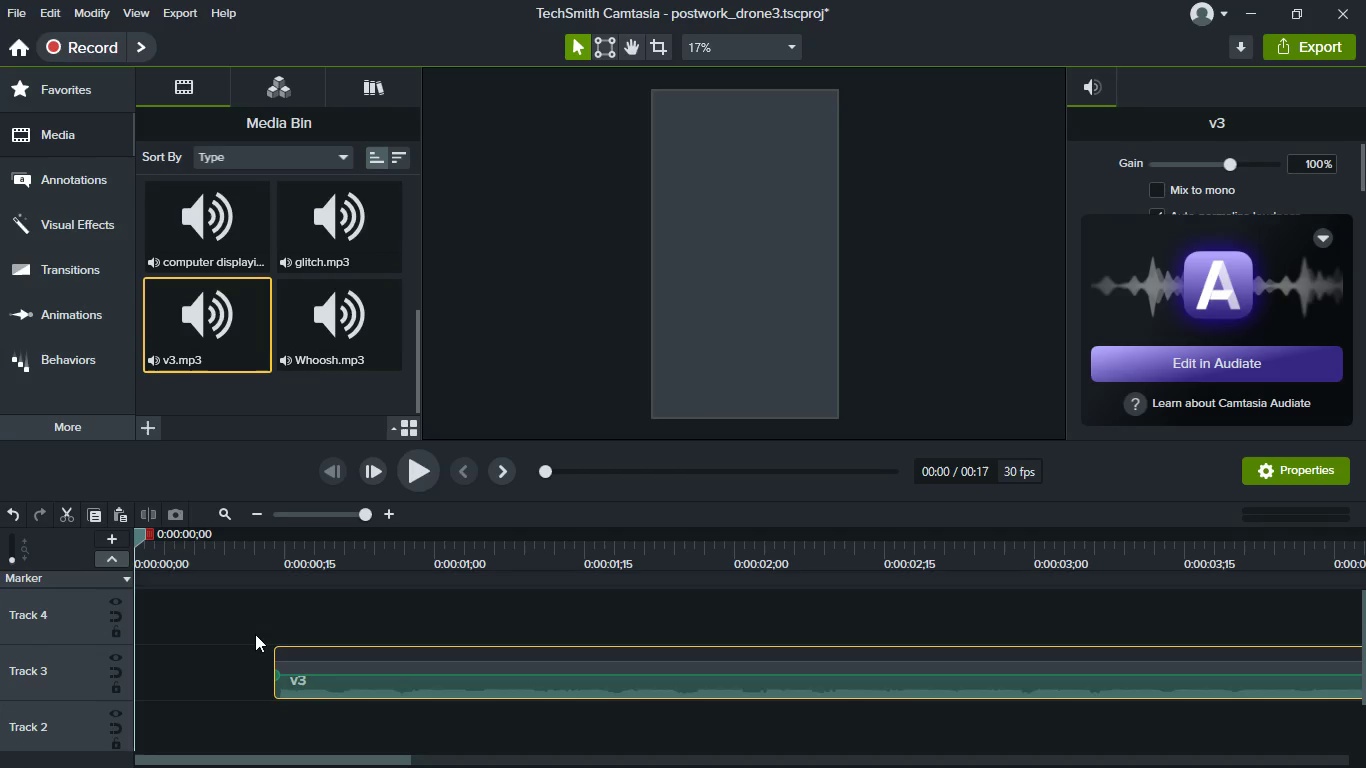 
scroll: coordinate [255, 634], scroll_direction: down, amount: 2.0
 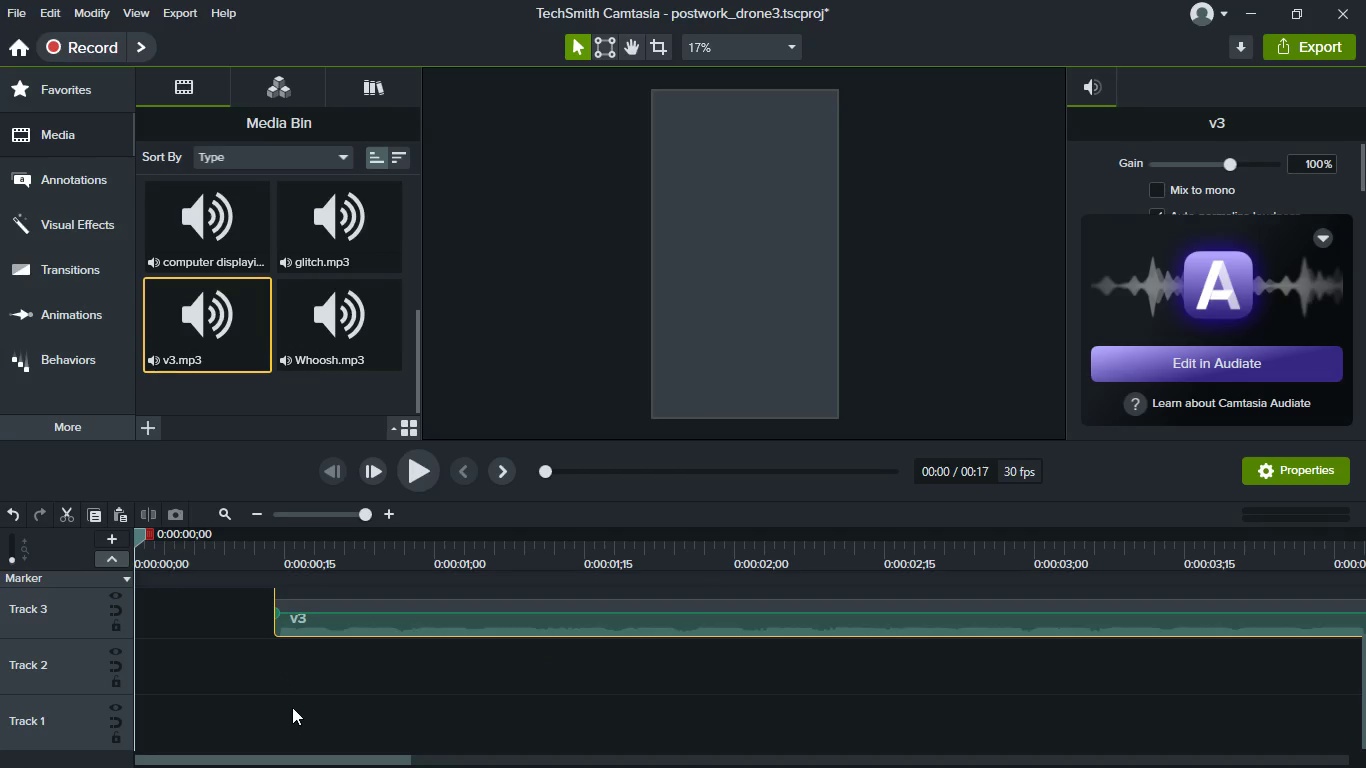 
hold_key(key=ControlLeft, duration=3.48)
scroll: coordinate [292, 707], scroll_direction: down, amount: 3.0
 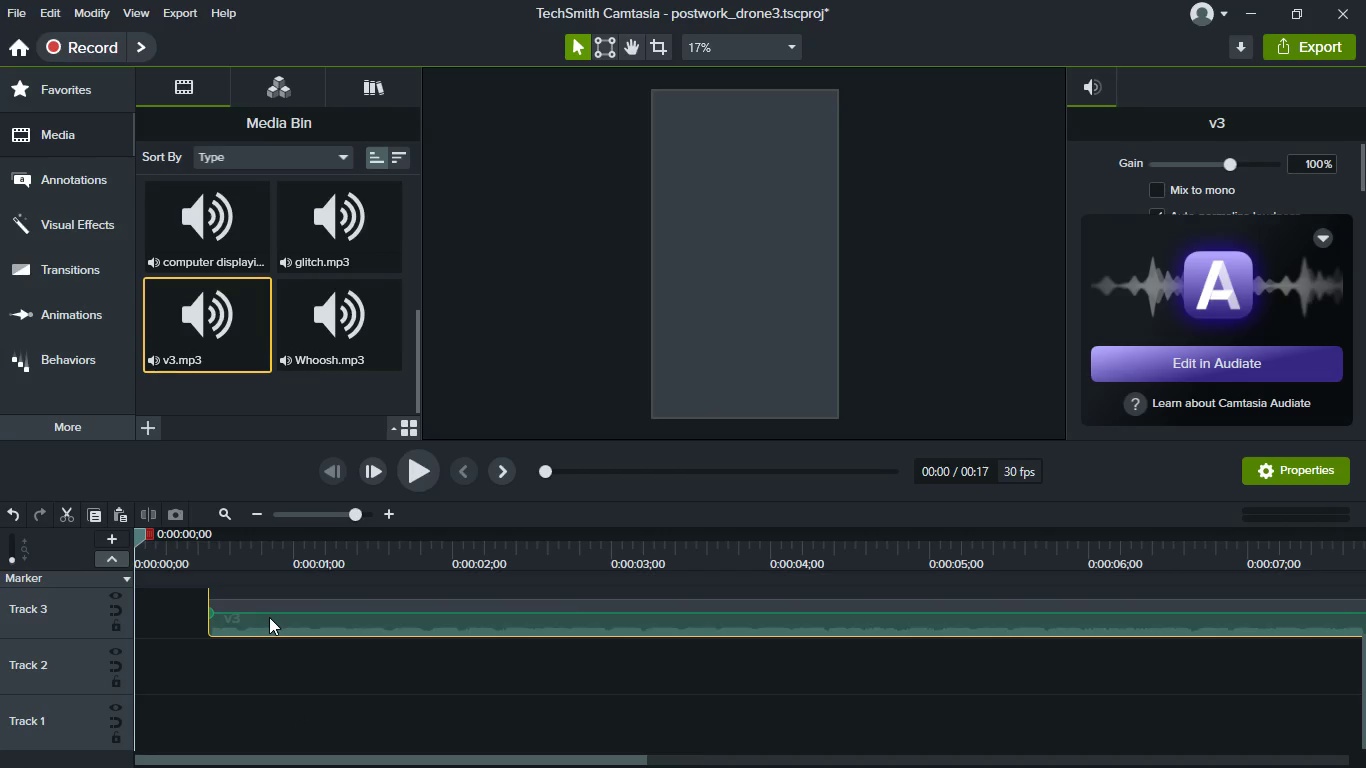 
left_click_drag(start_coordinate=[269, 617], to_coordinate=[129, 738])
 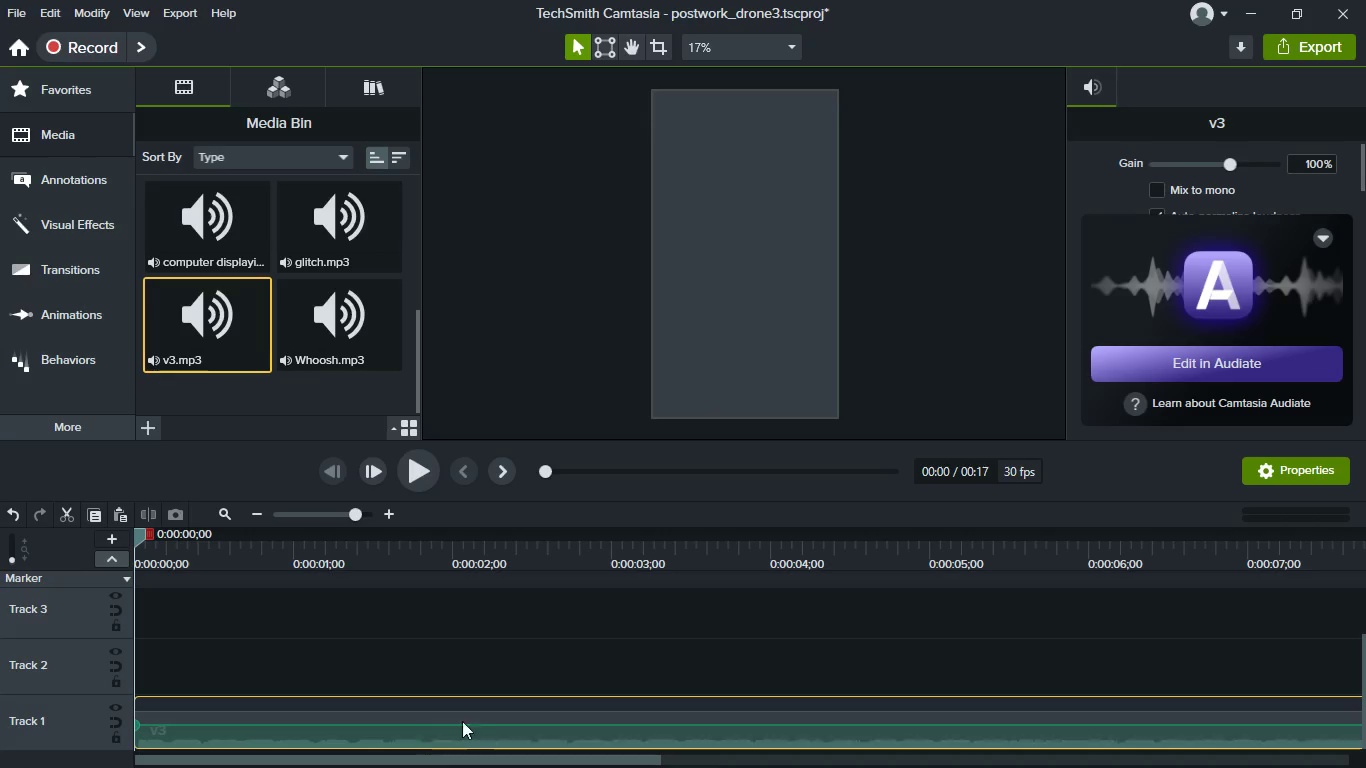 
hold_key(key=ControlLeft, duration=0.58)
scroll: coordinate [485, 718], scroll_direction: down, amount: 3.0
 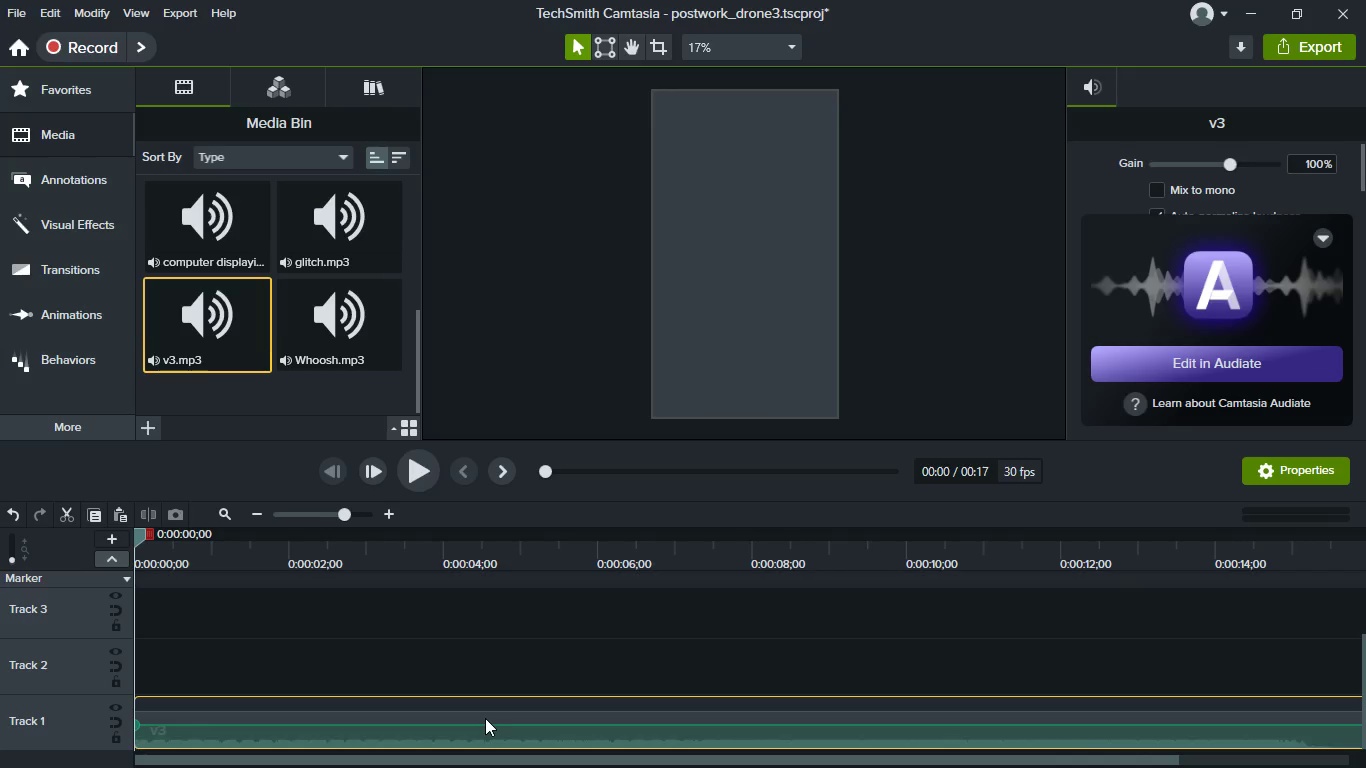 
key(Control+ControlLeft)
 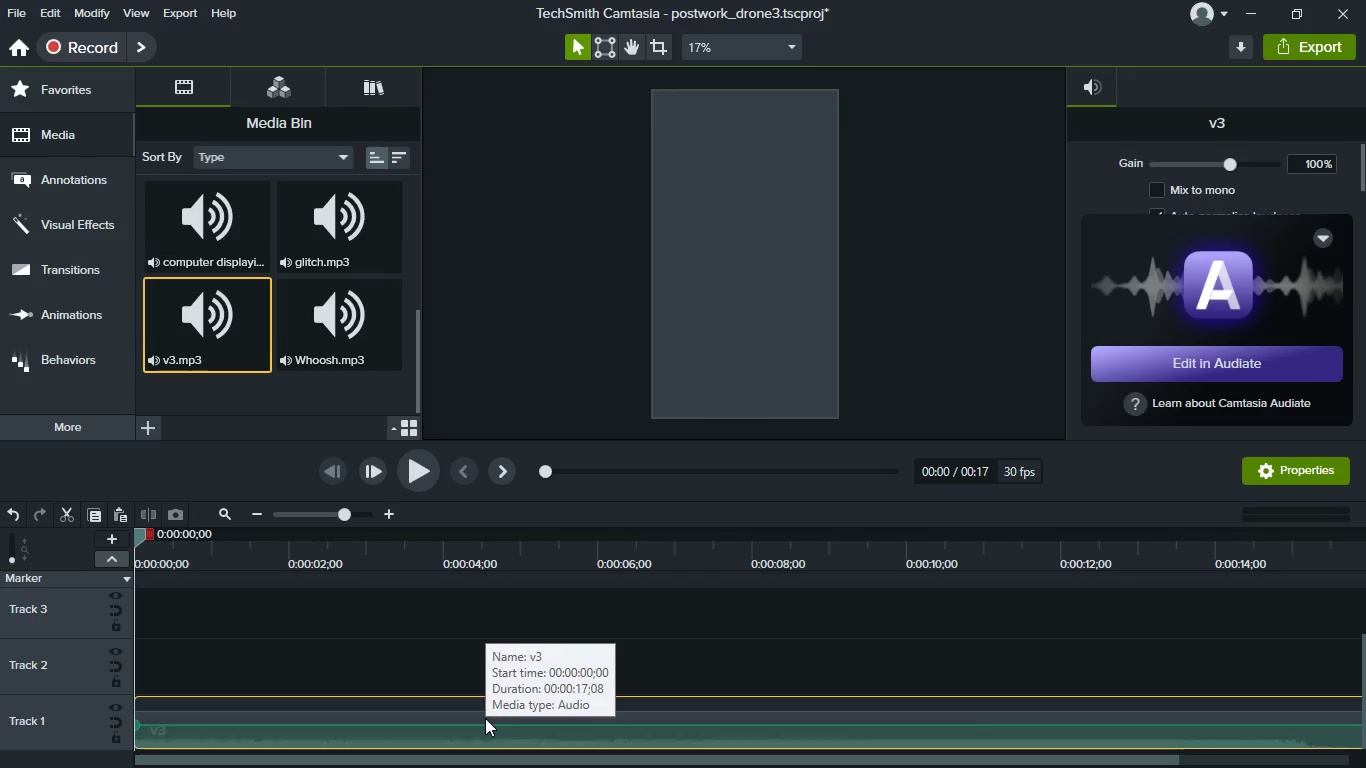 
scroll: coordinate [485, 718], scroll_direction: down, amount: 2.0
 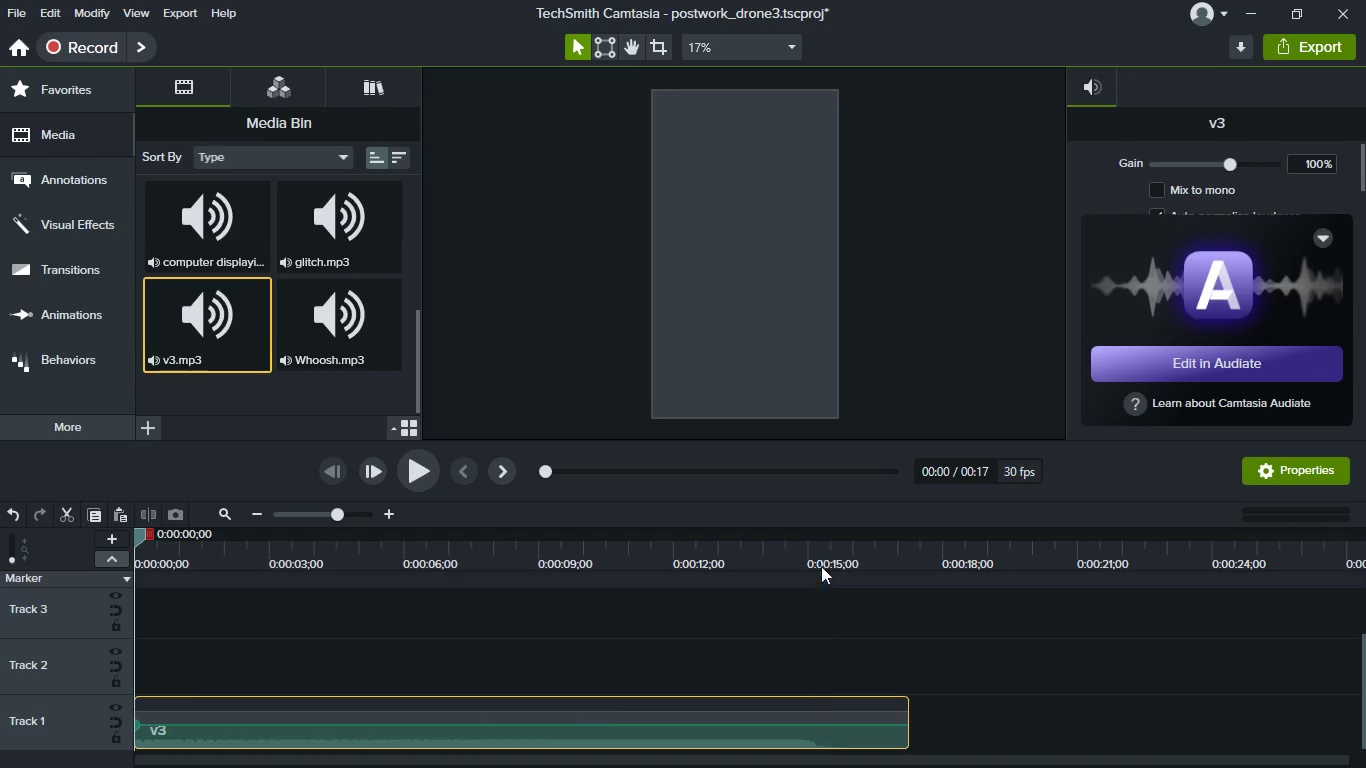 
left_click([820, 556])
 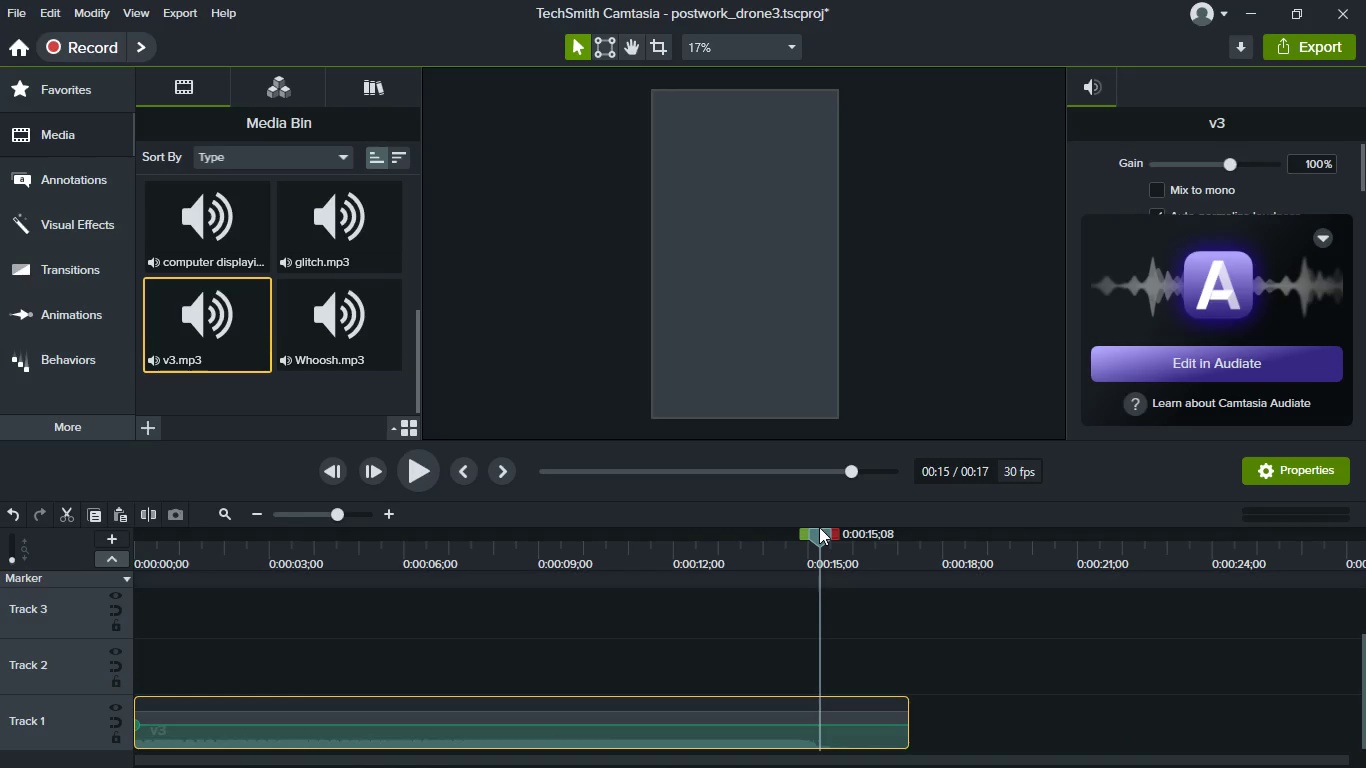 
left_click_drag(start_coordinate=[819, 527], to_coordinate=[845, 533])
 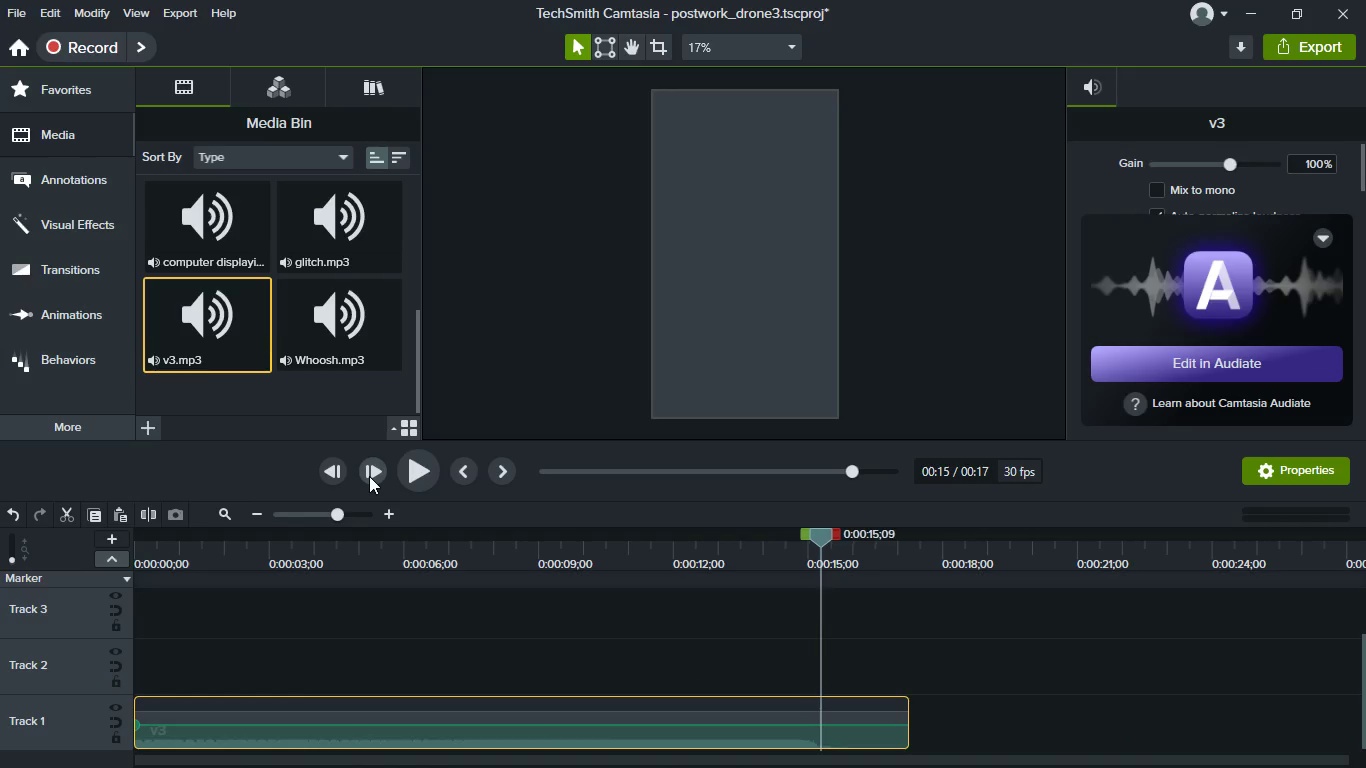 
double_click([369, 476])
 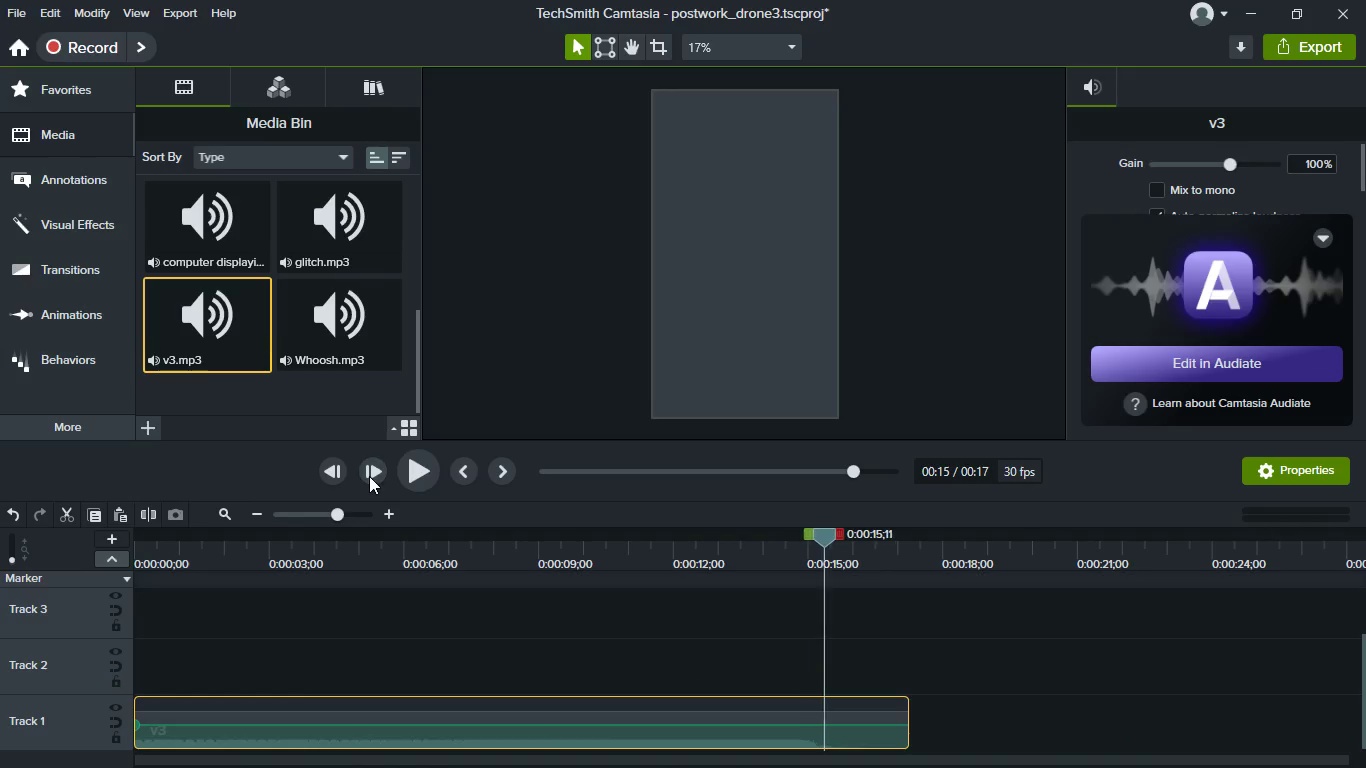 
double_click([369, 476])
 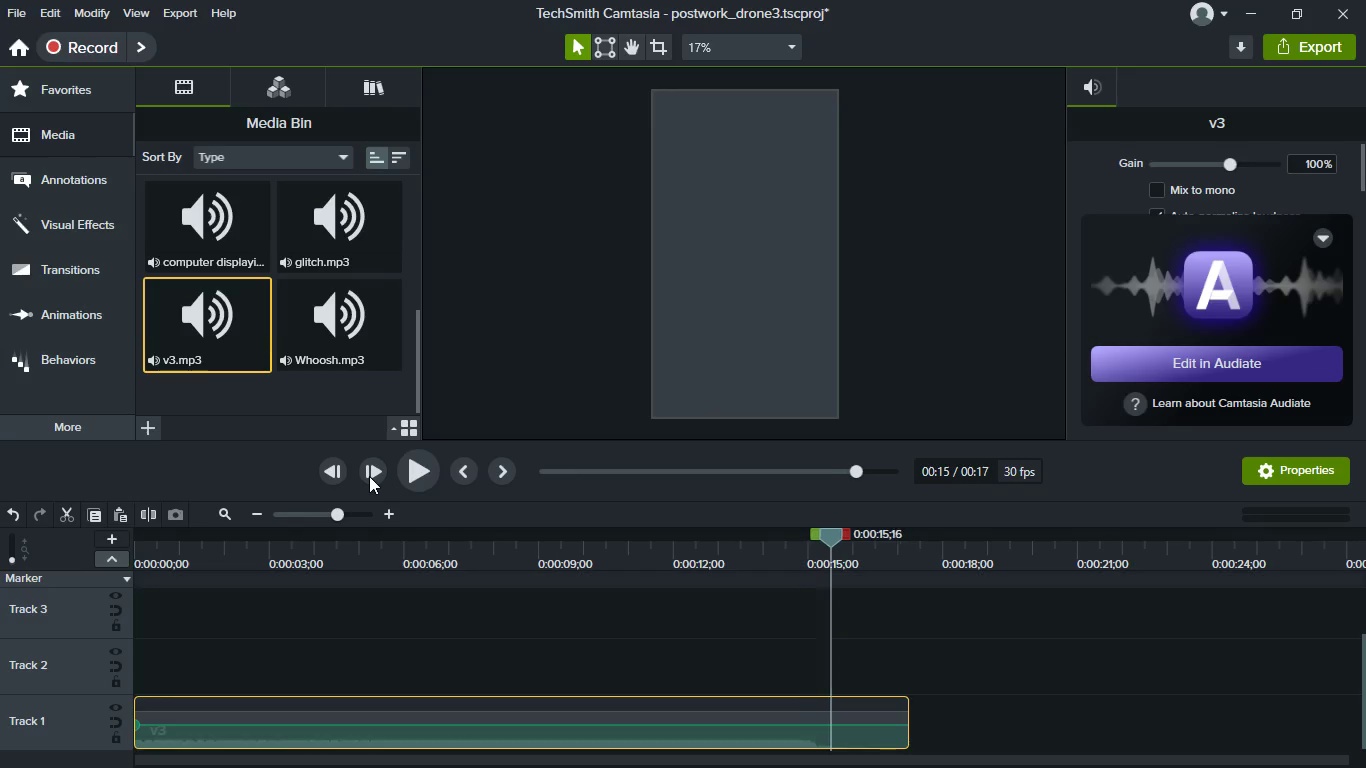 
triple_click([369, 476])
 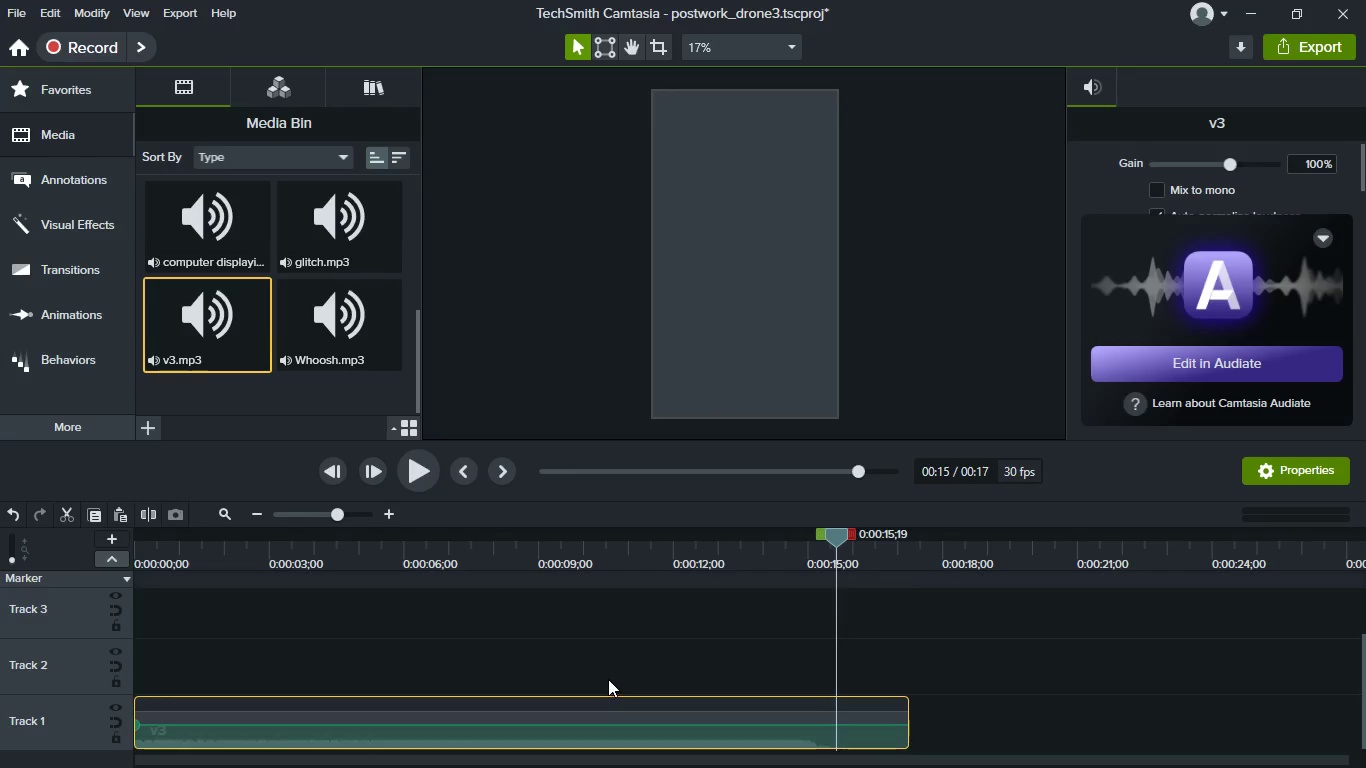 
key(S)
 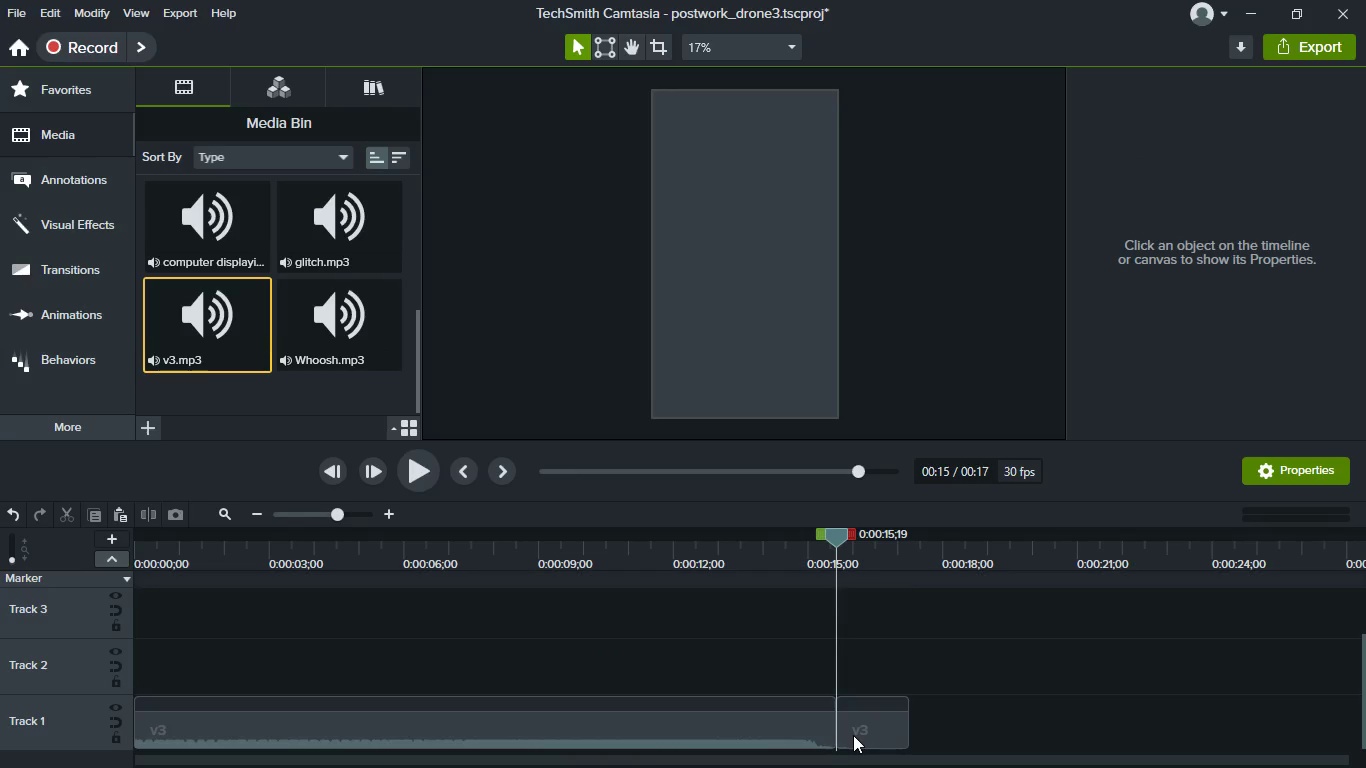 
left_click([853, 735])
 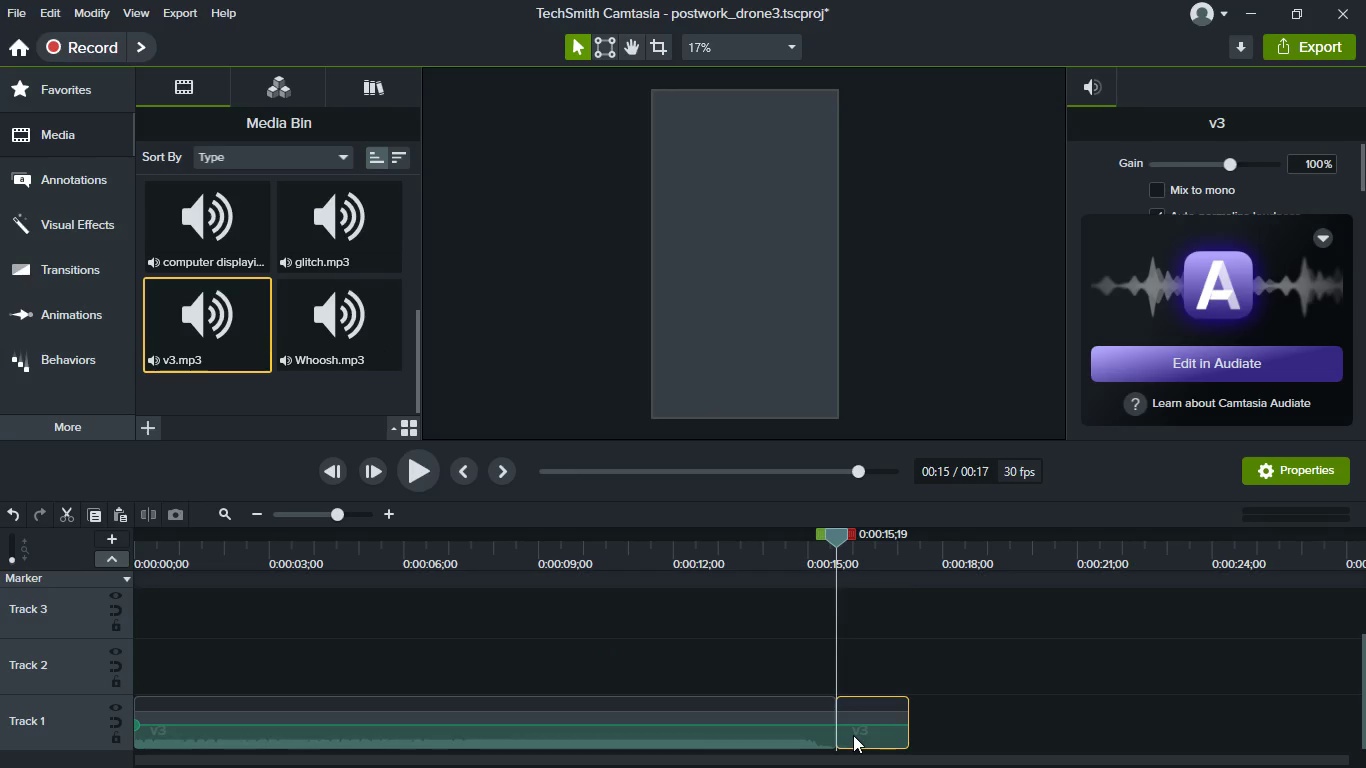 
key(Delete)
 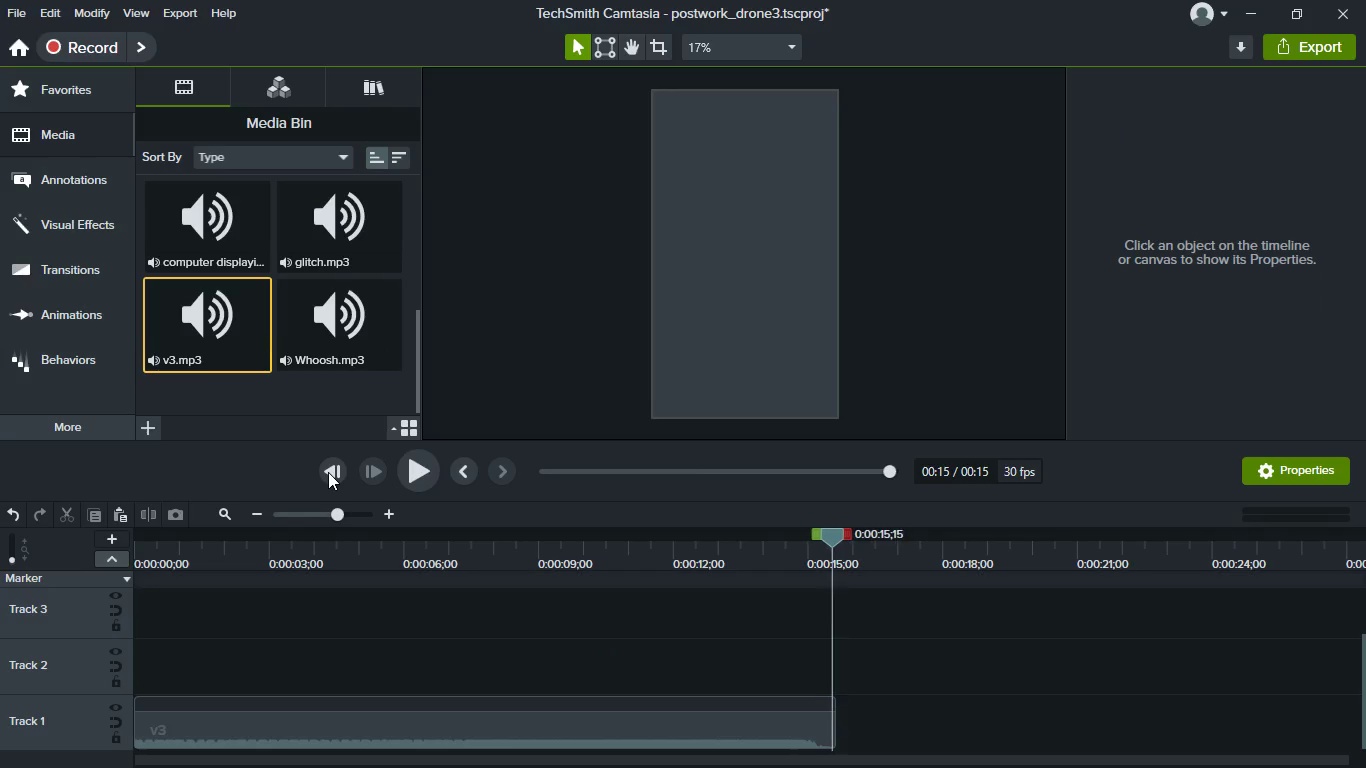 
triple_click([329, 472])
 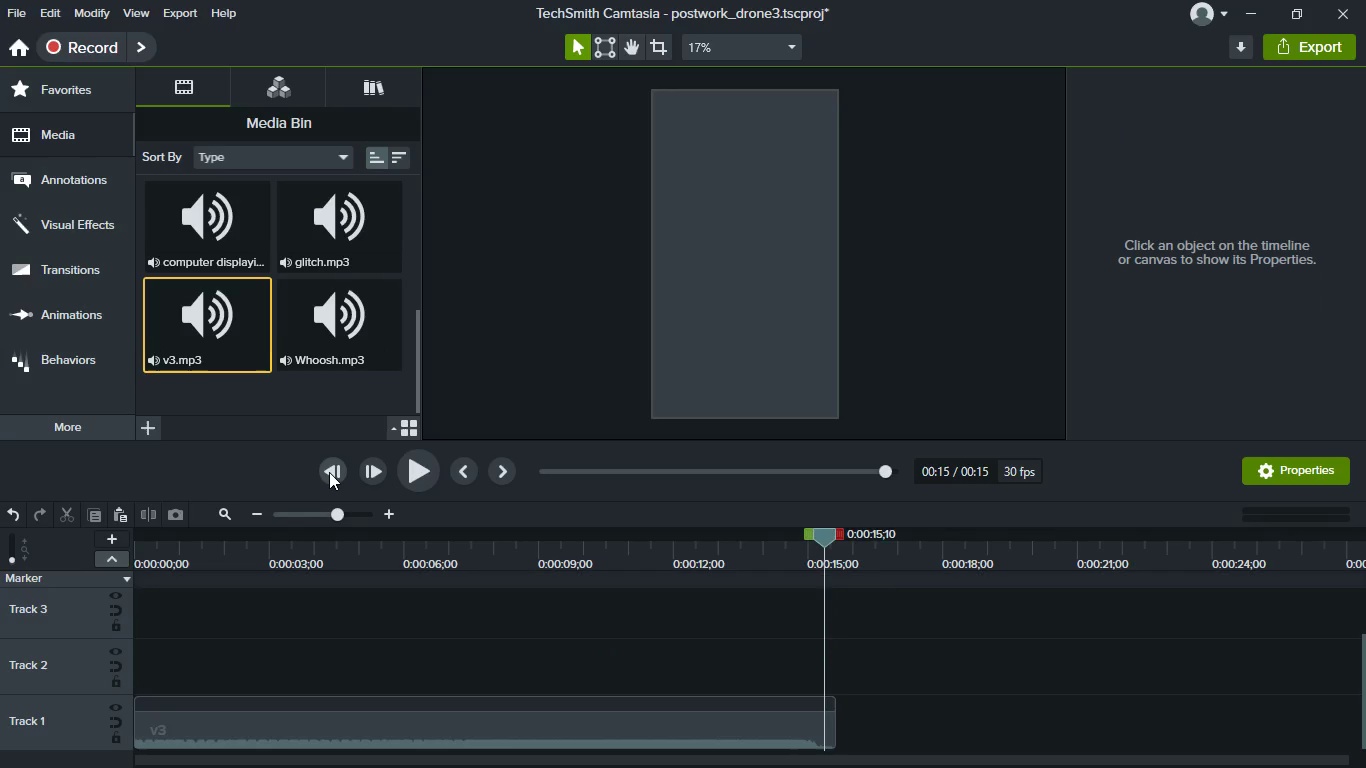 
triple_click([329, 472])
 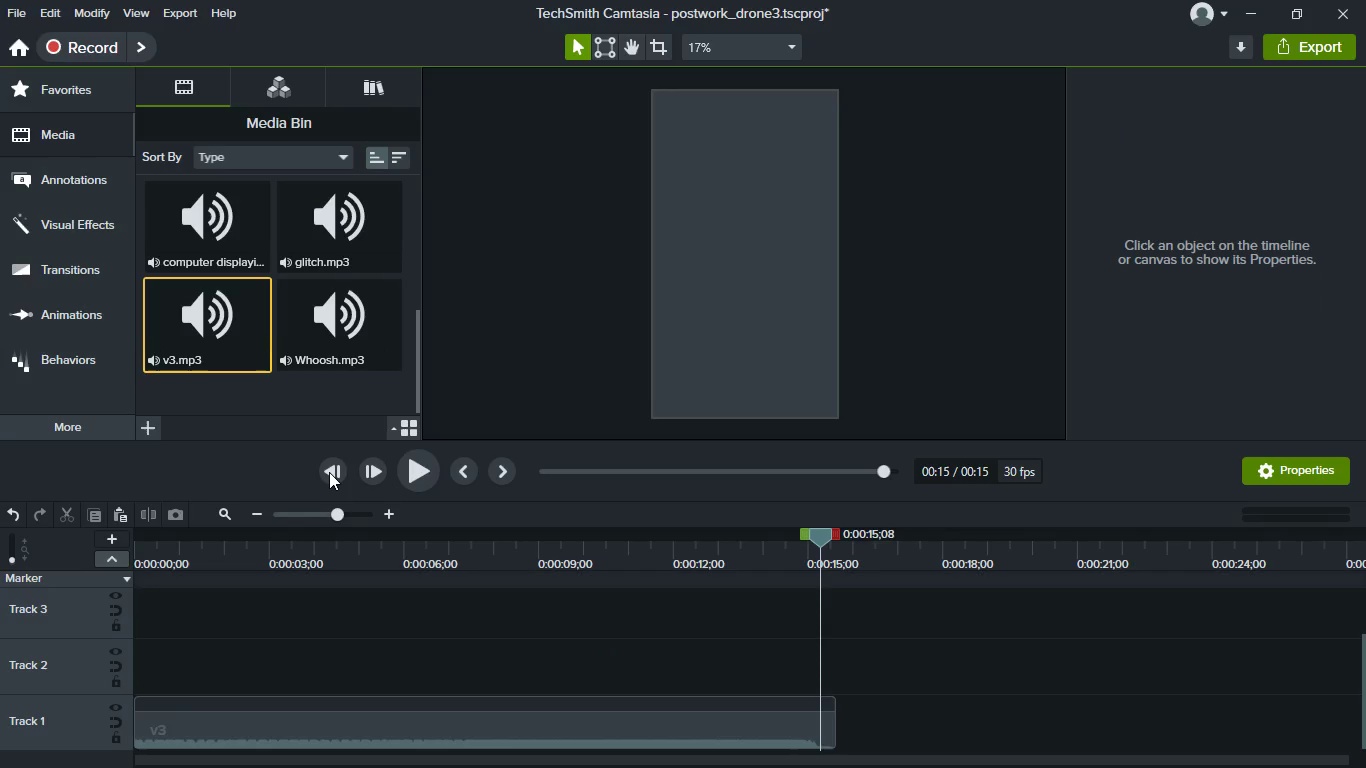 
triple_click([329, 472])
 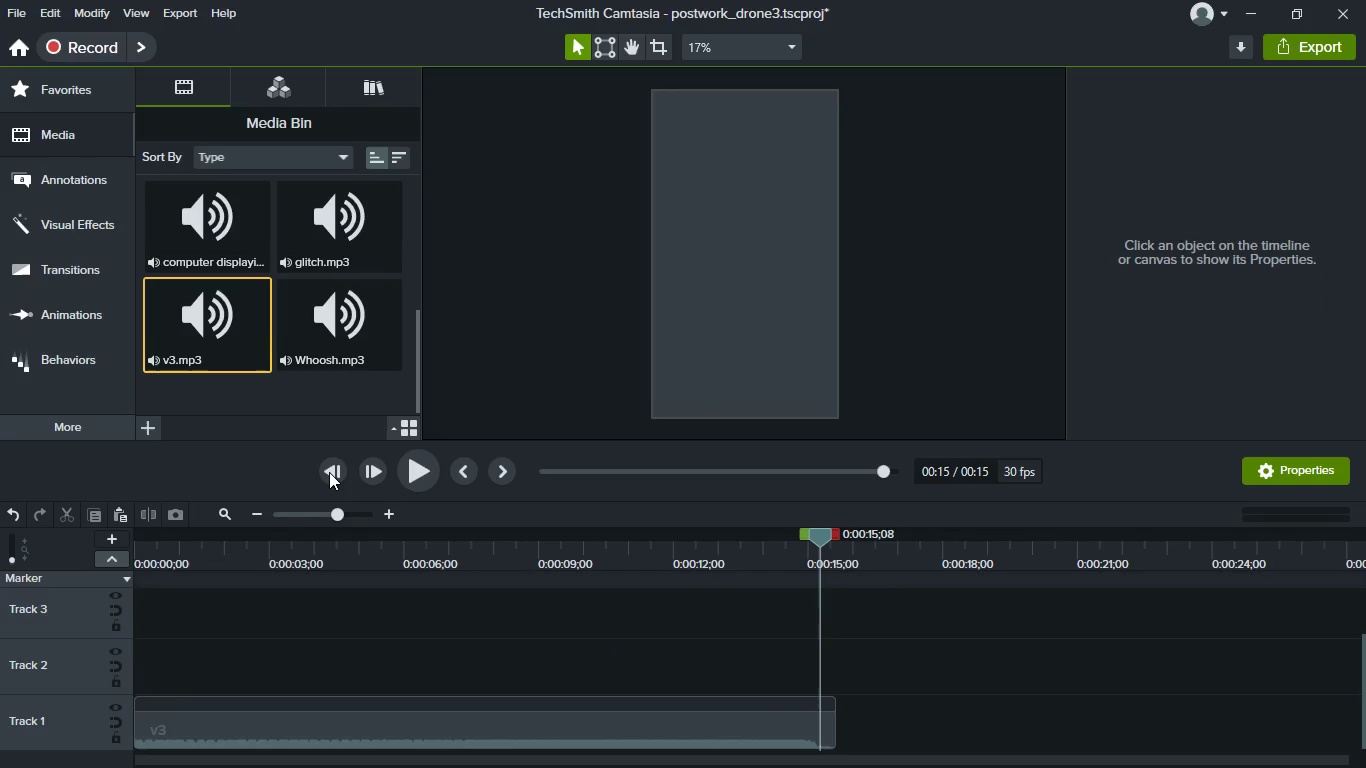 
triple_click([329, 472])
 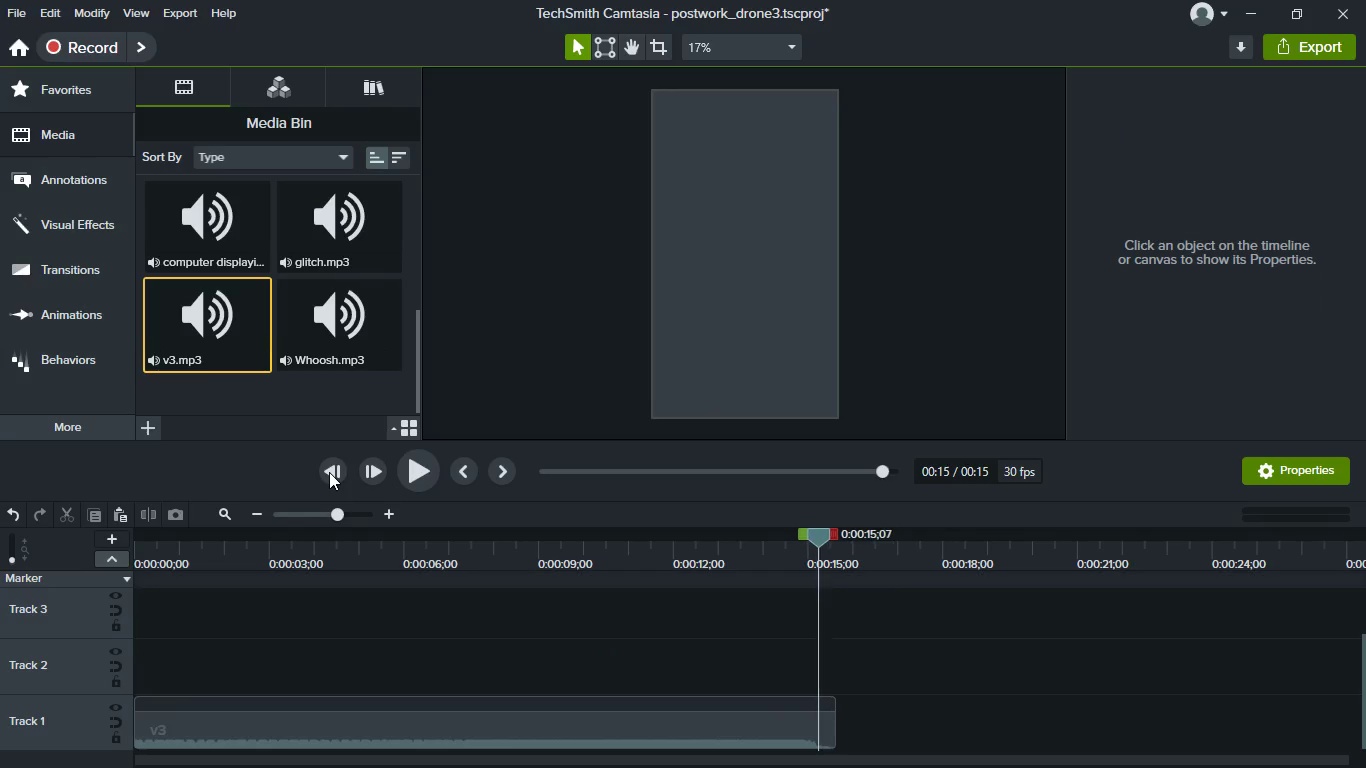 
triple_click([329, 472])
 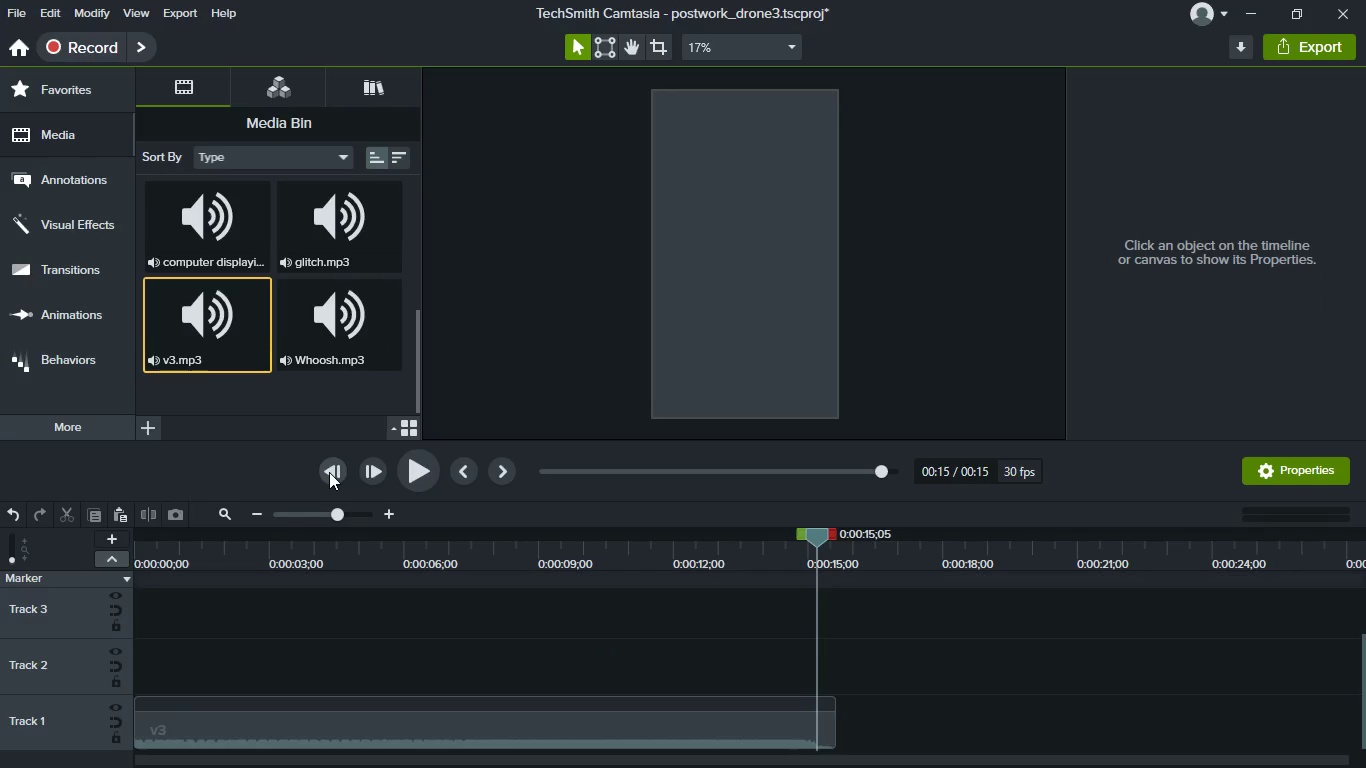 
triple_click([329, 472])
 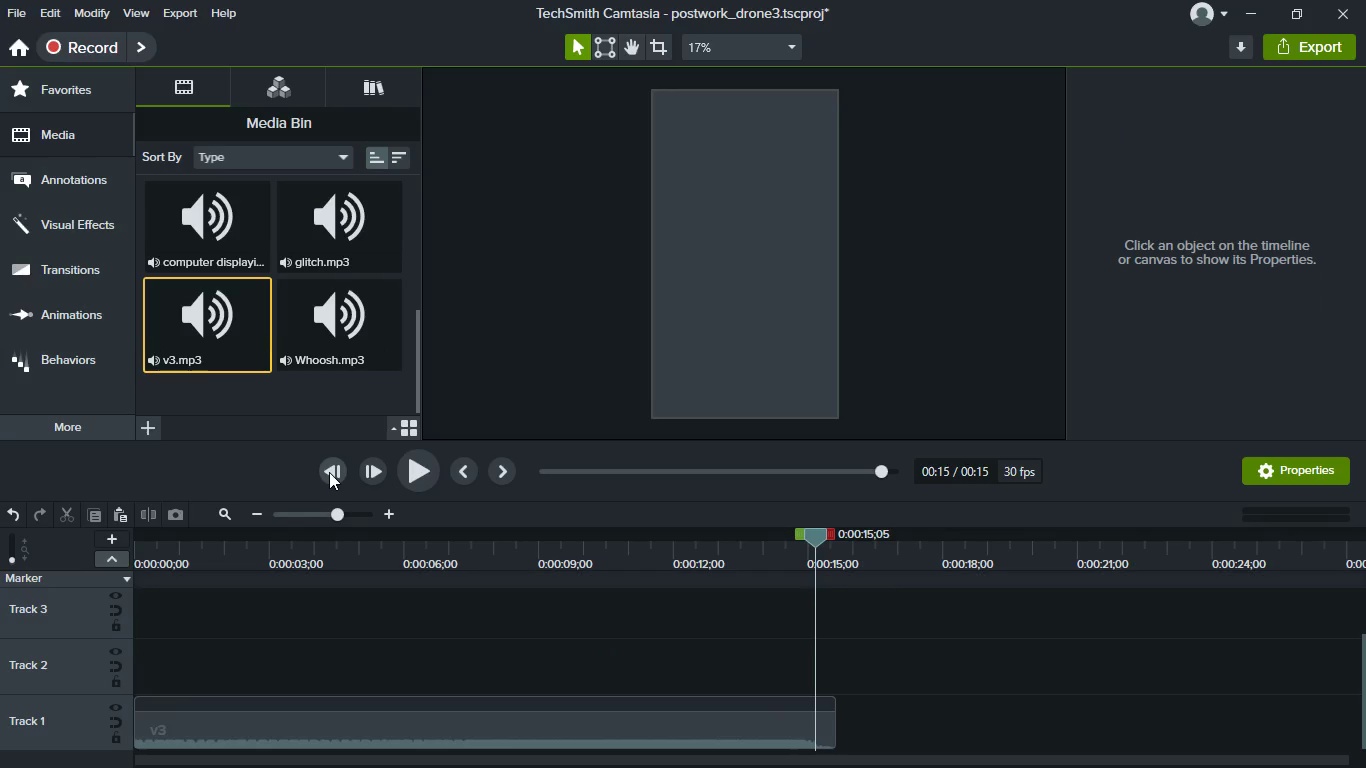 
triple_click([329, 472])
 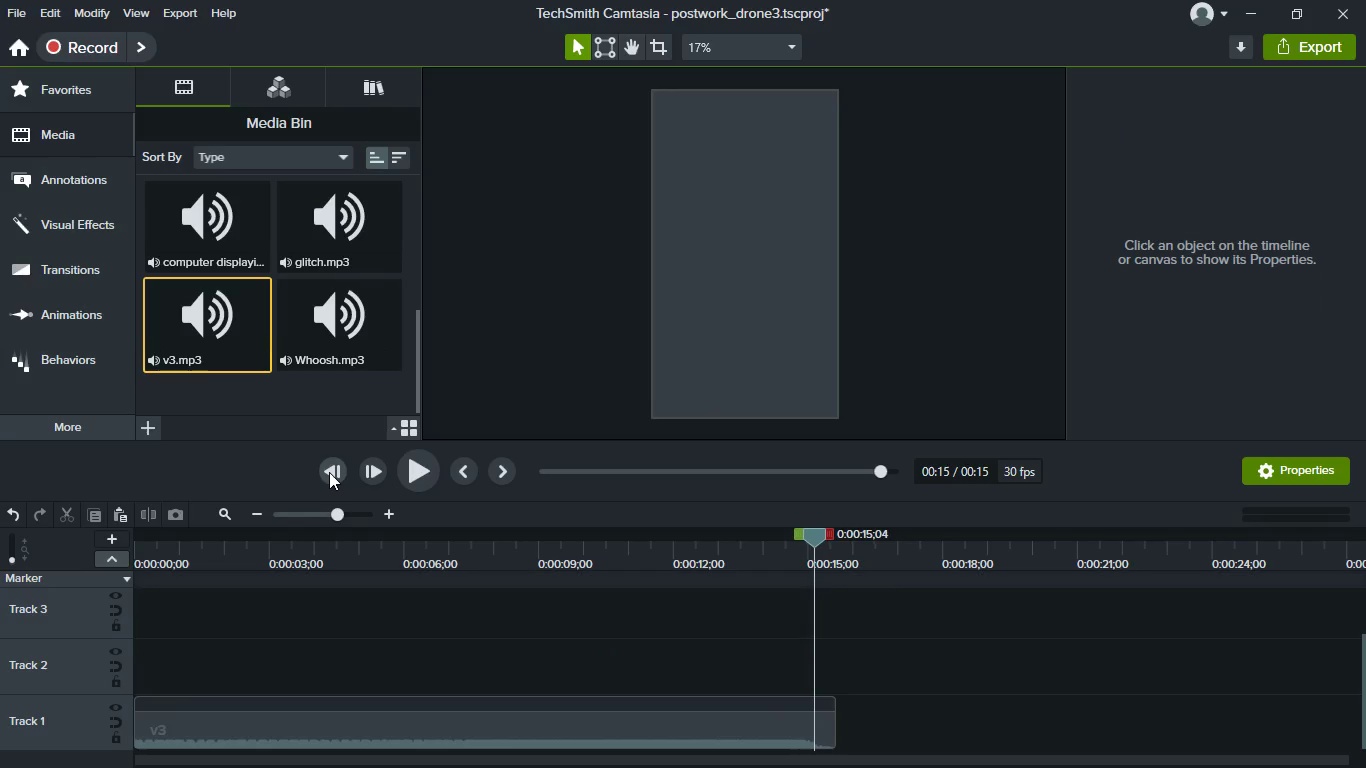 
triple_click([329, 472])
 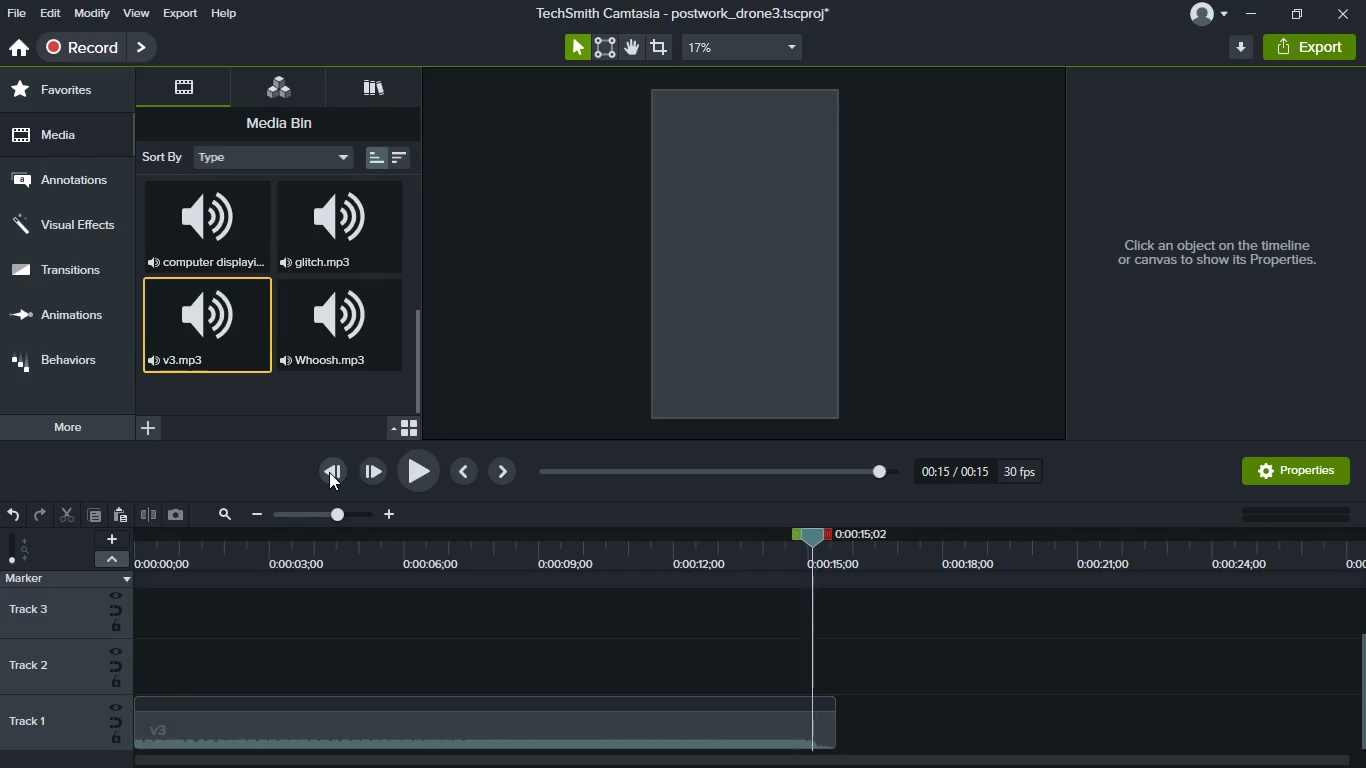 
triple_click([329, 472])
 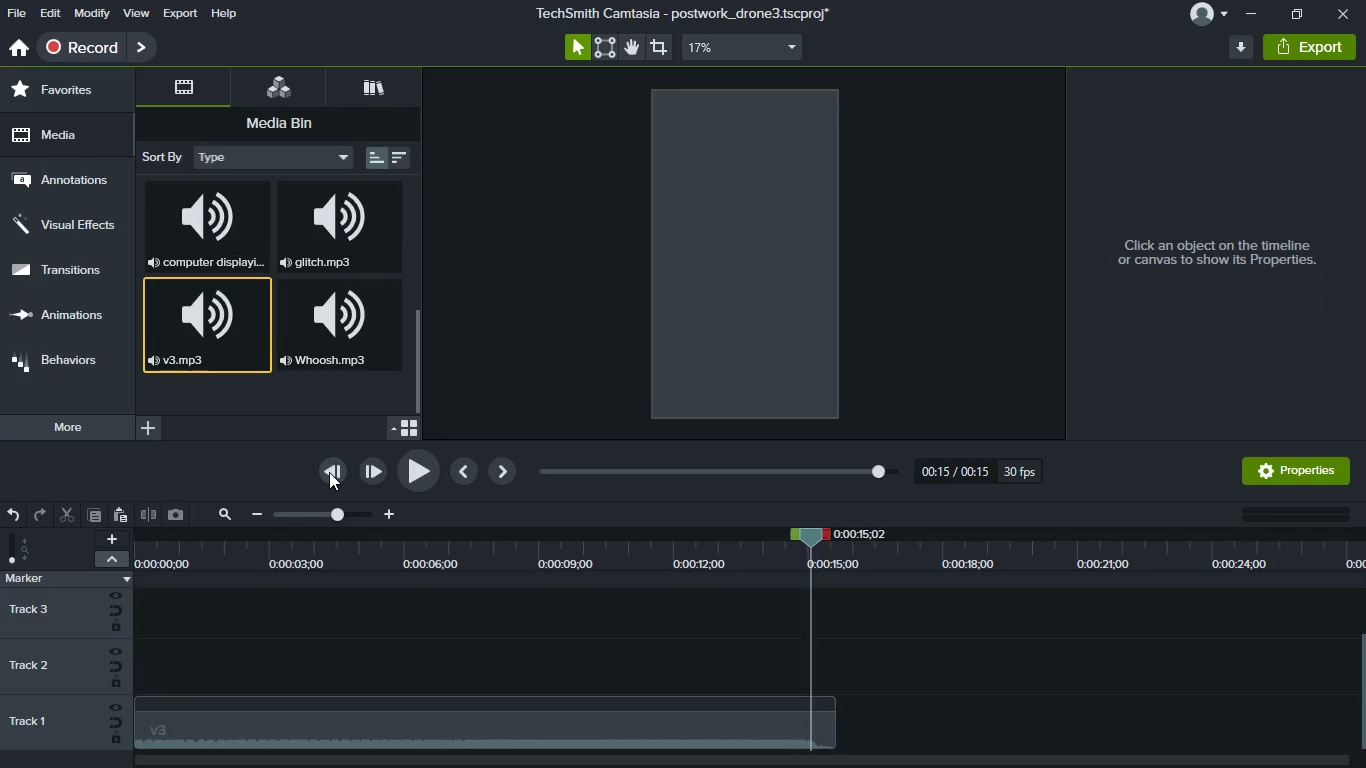 
triple_click([329, 472])
 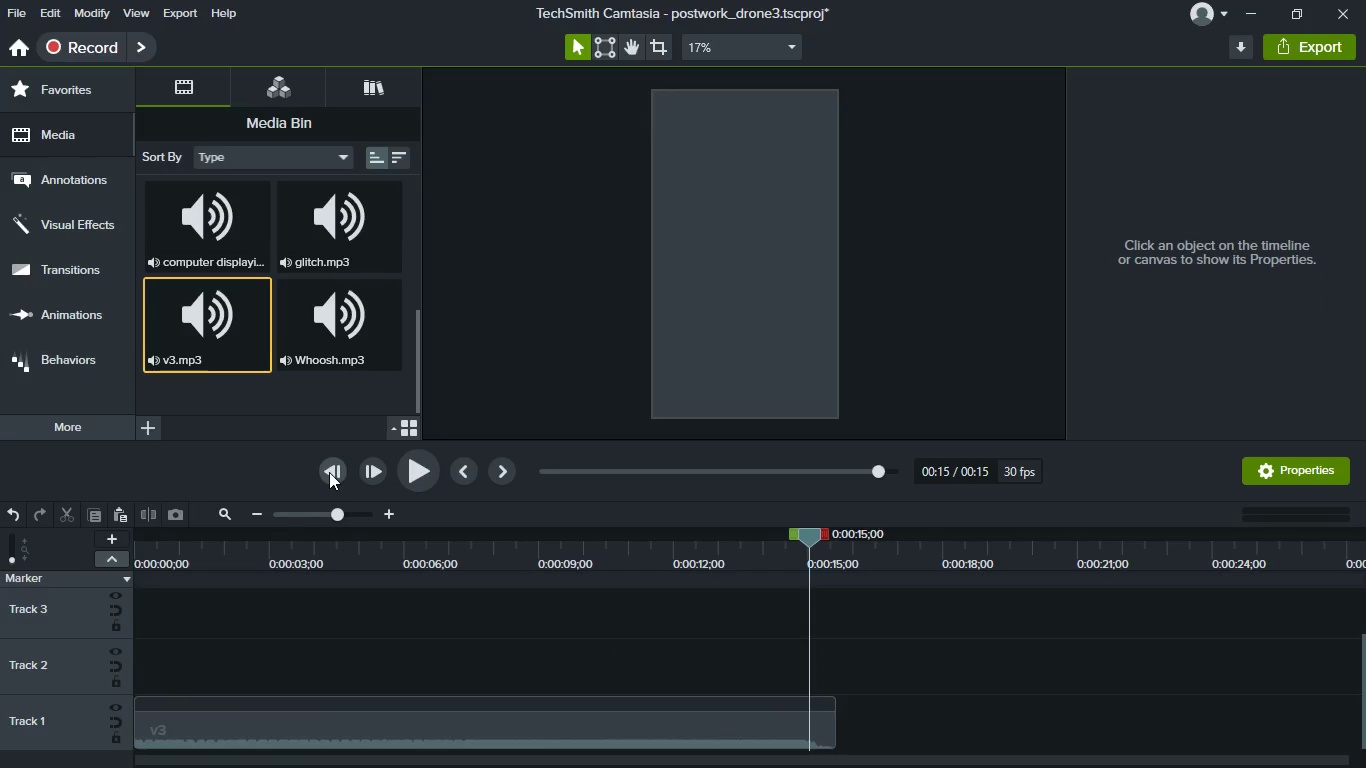 
triple_click([329, 472])
 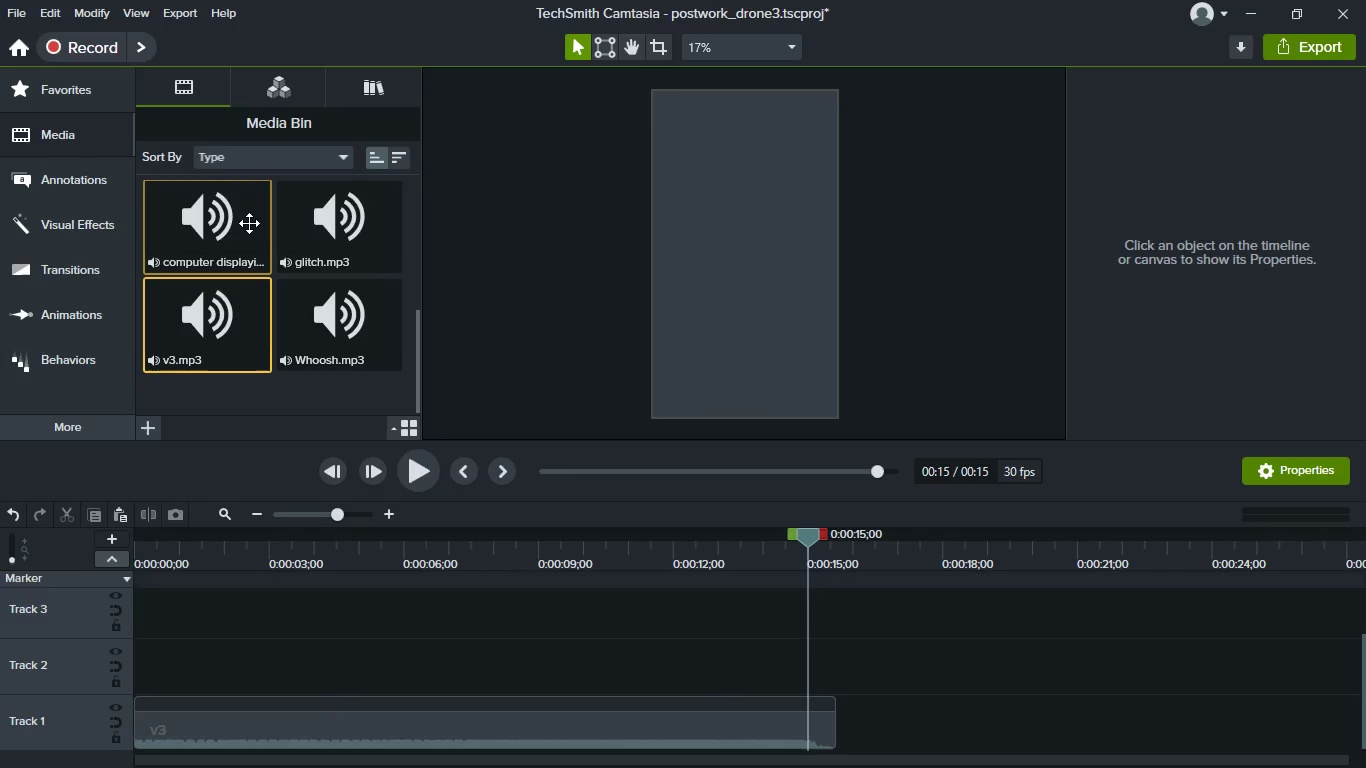 
scroll: coordinate [266, 286], scroll_direction: up, amount: 28.0
 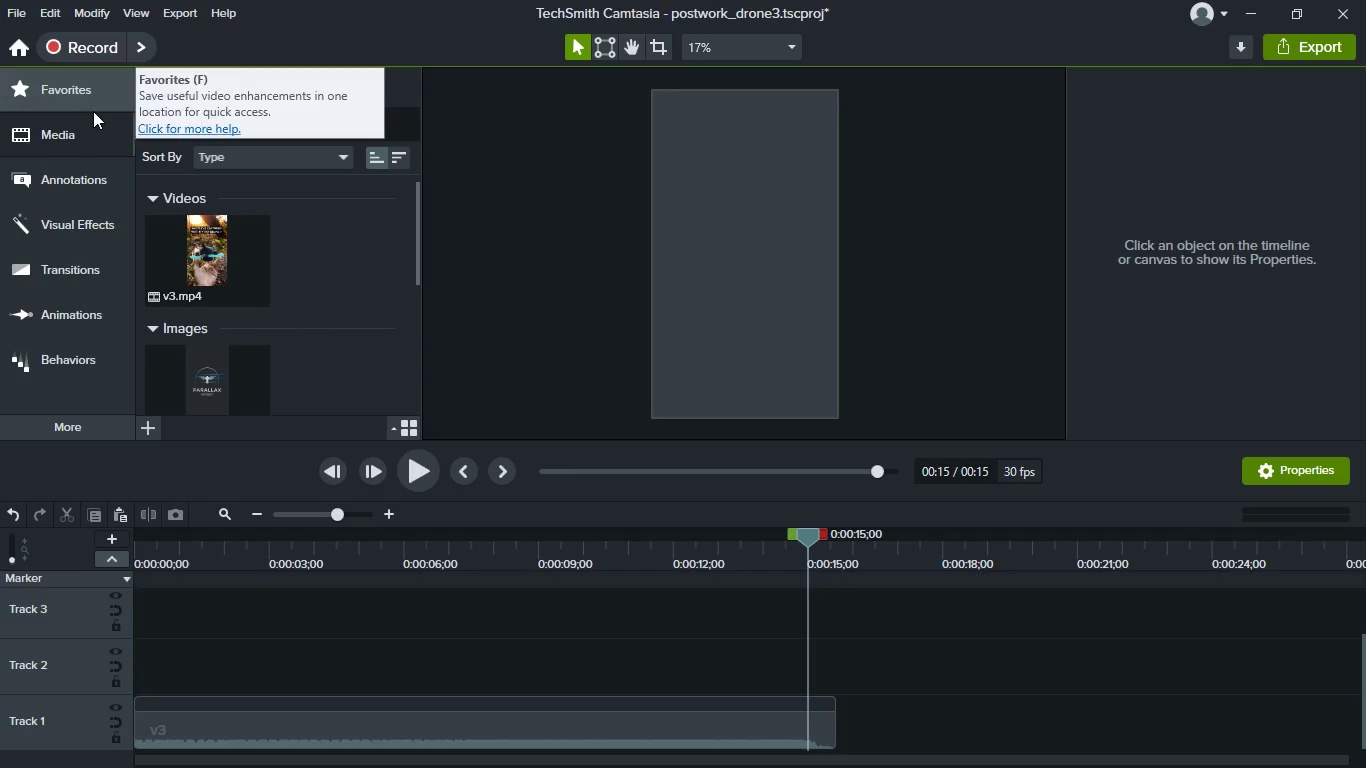 
left_click([93, 111])
 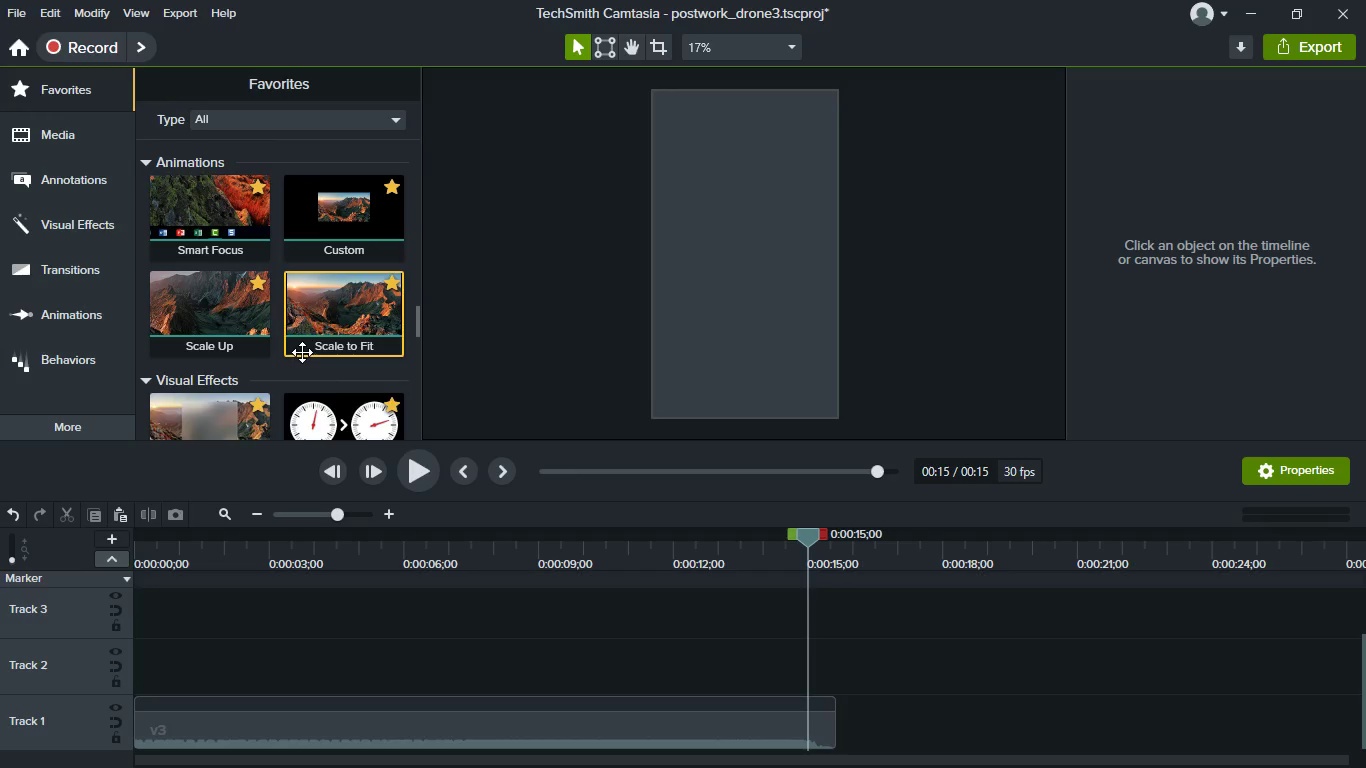 
scroll: coordinate [318, 373], scroll_direction: down, amount: 2.0
 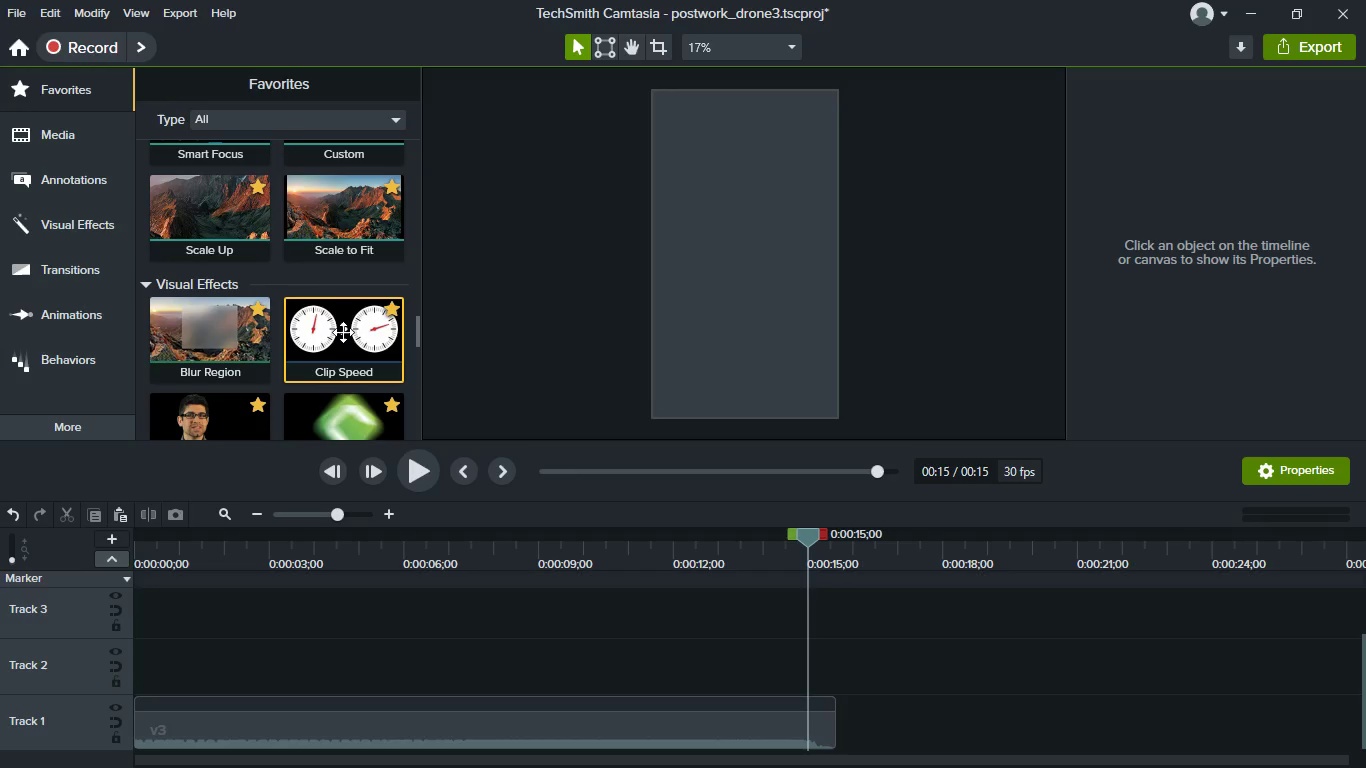 
left_click_drag(start_coordinate=[343, 332], to_coordinate=[527, 720])
 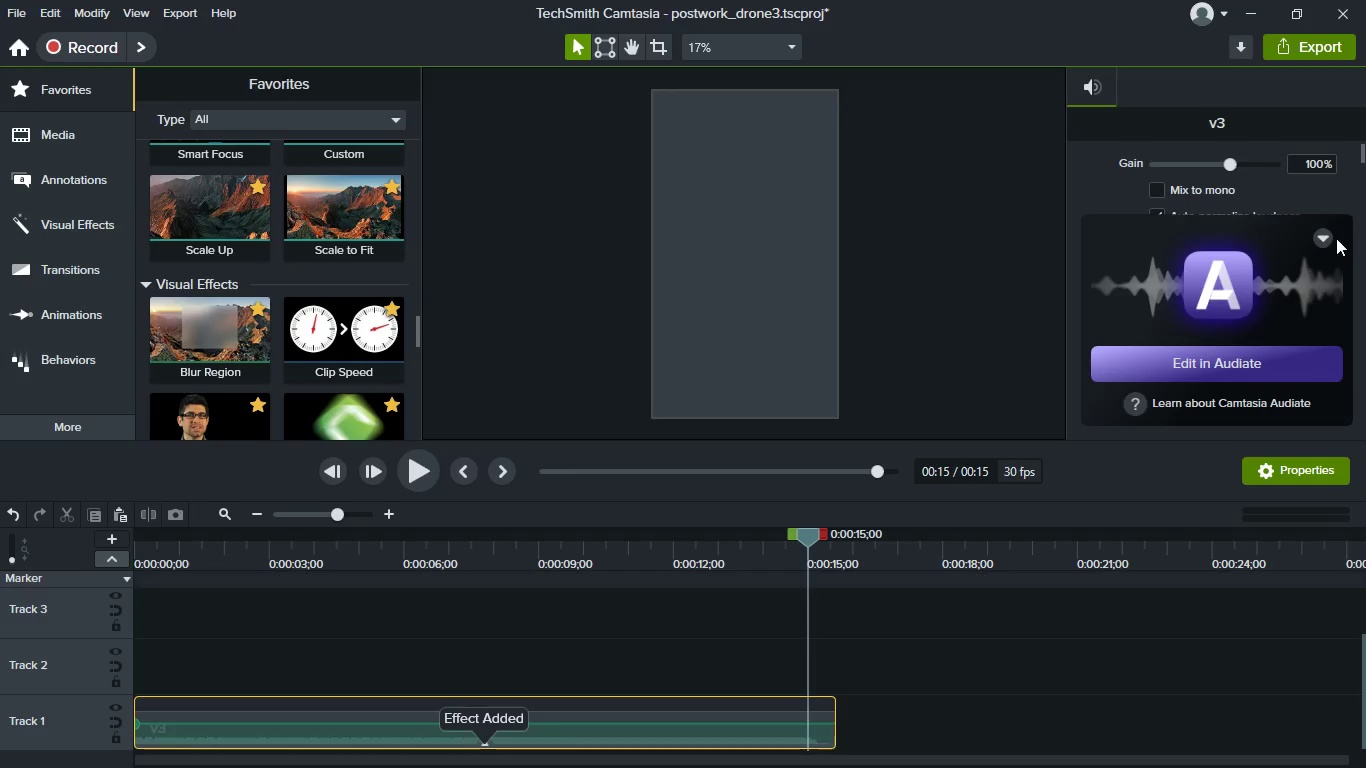 
left_click([1325, 238])
 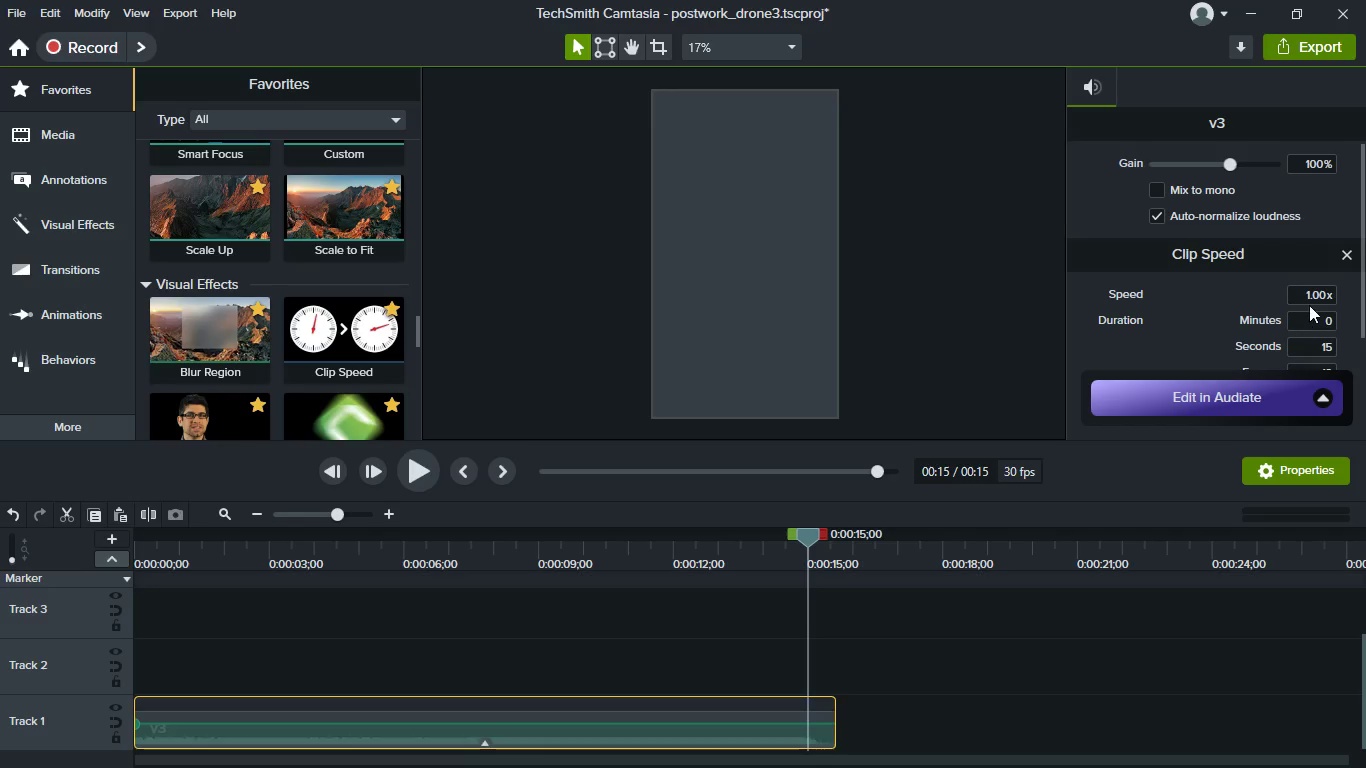 
left_click([1309, 302])
 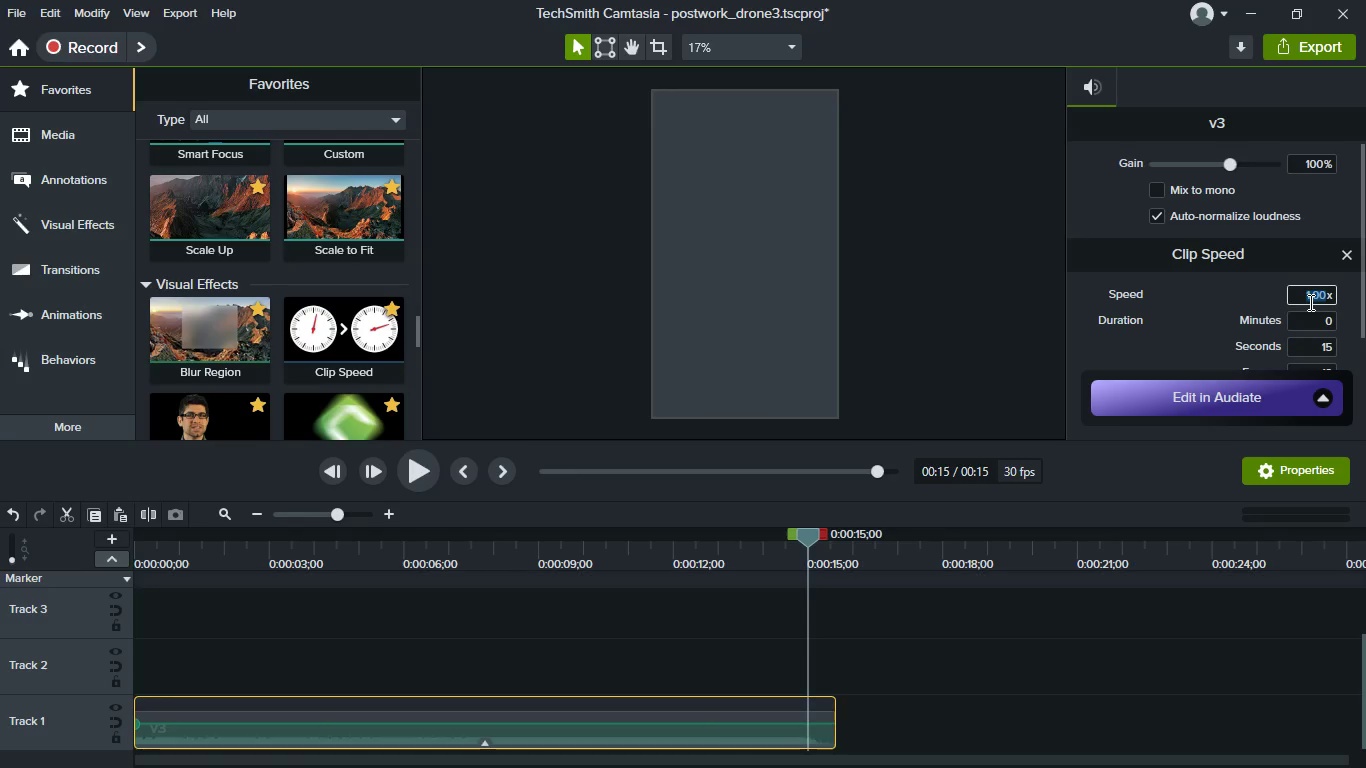 
key(1)
 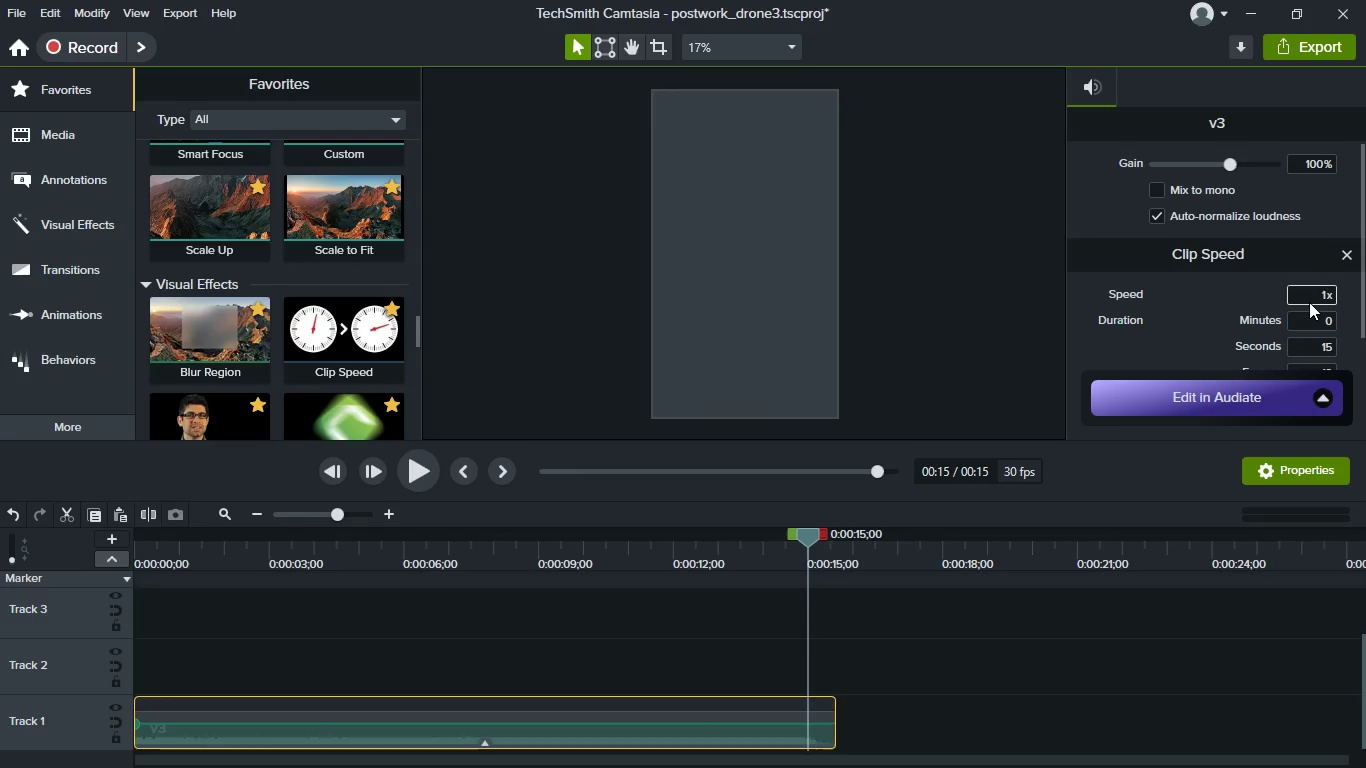 
key(Period)
 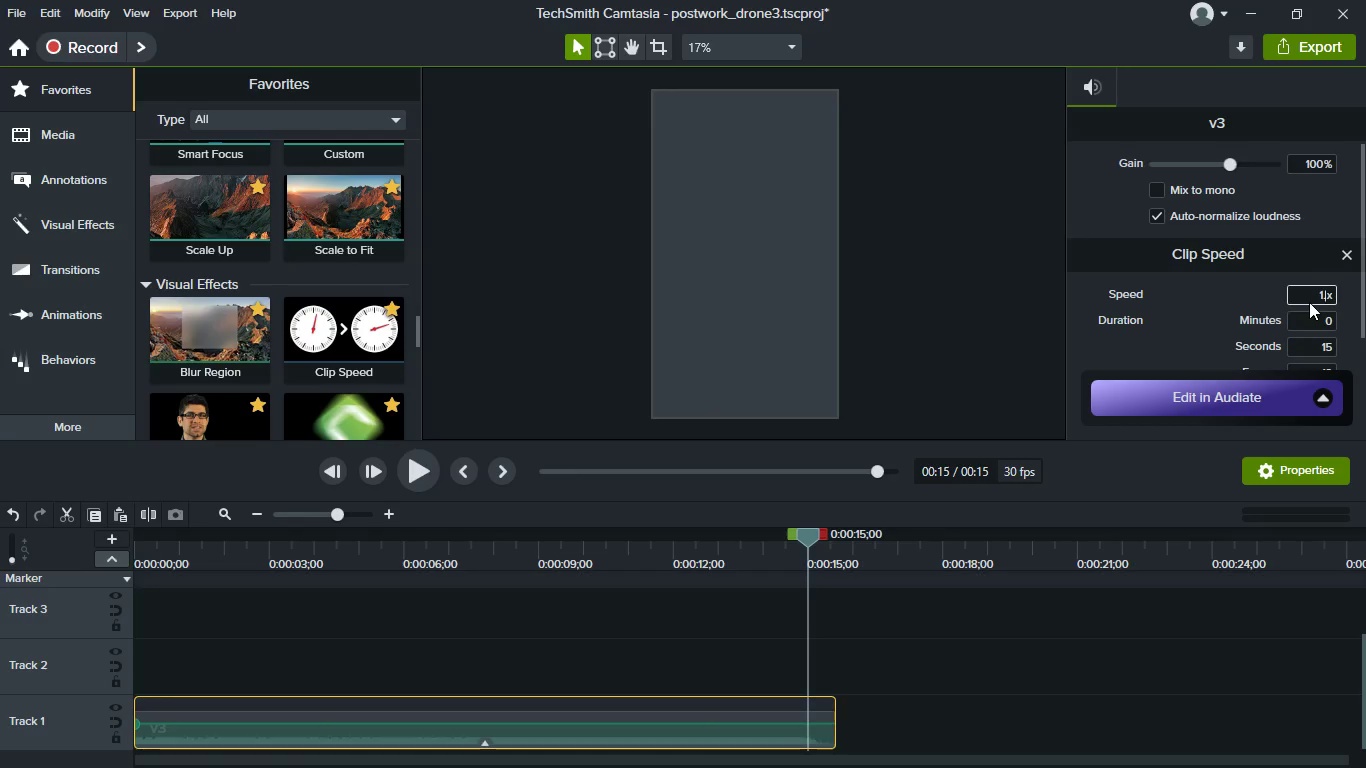 
key(2)
 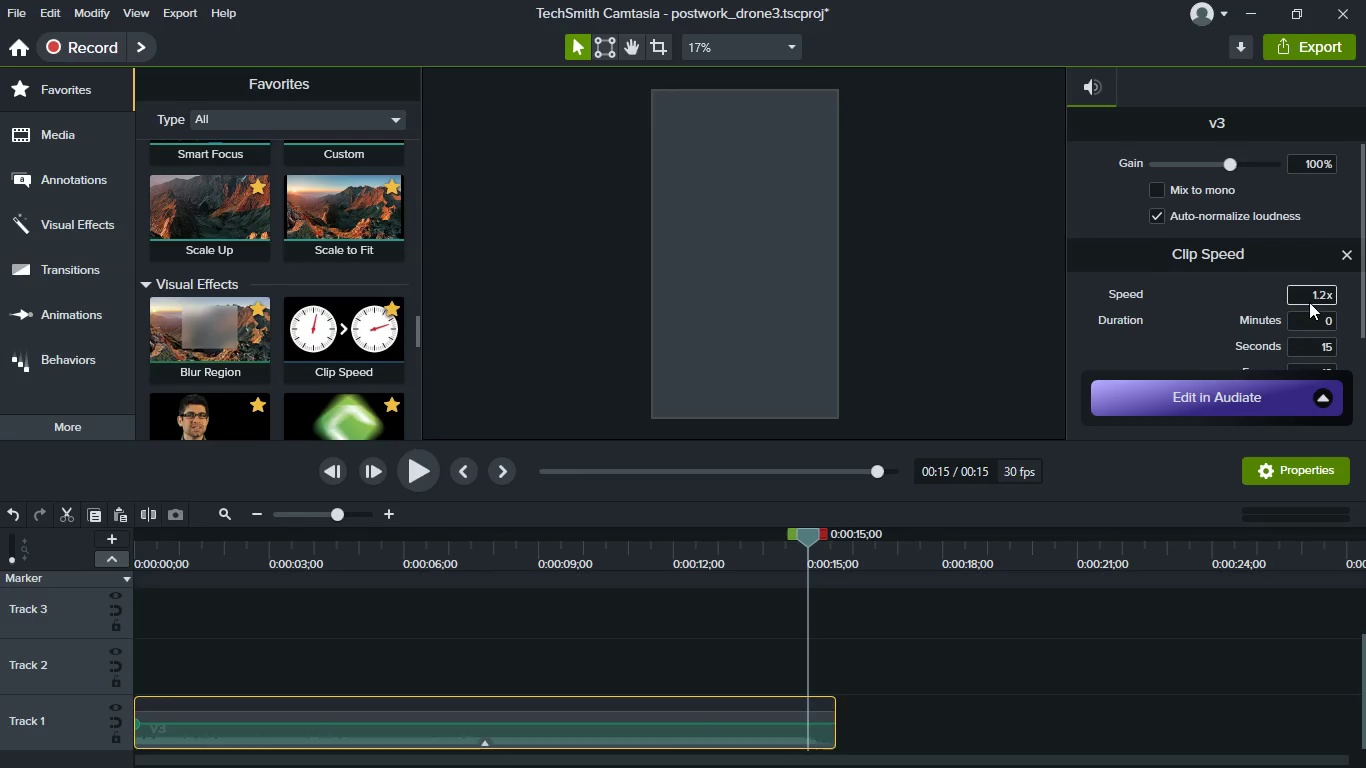 
key(Enter)
 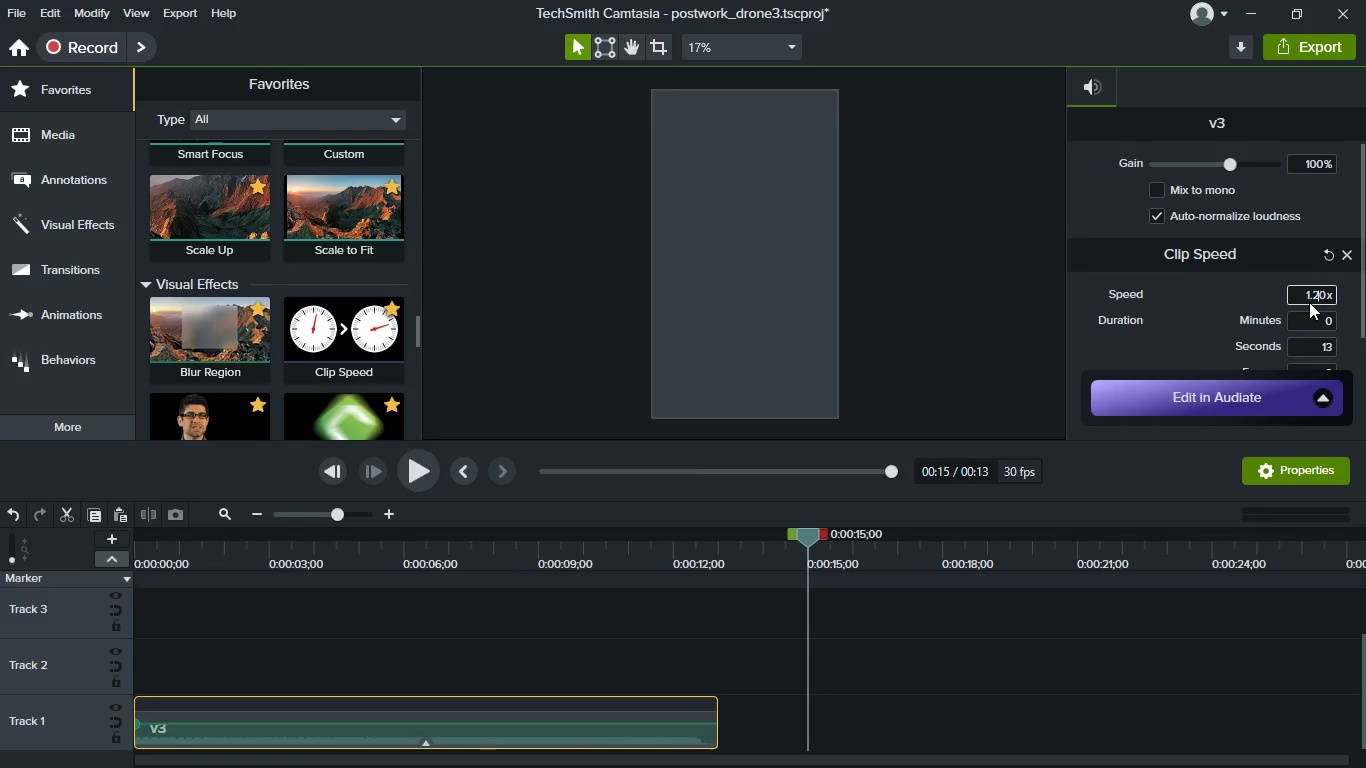 
key(Backspace)
 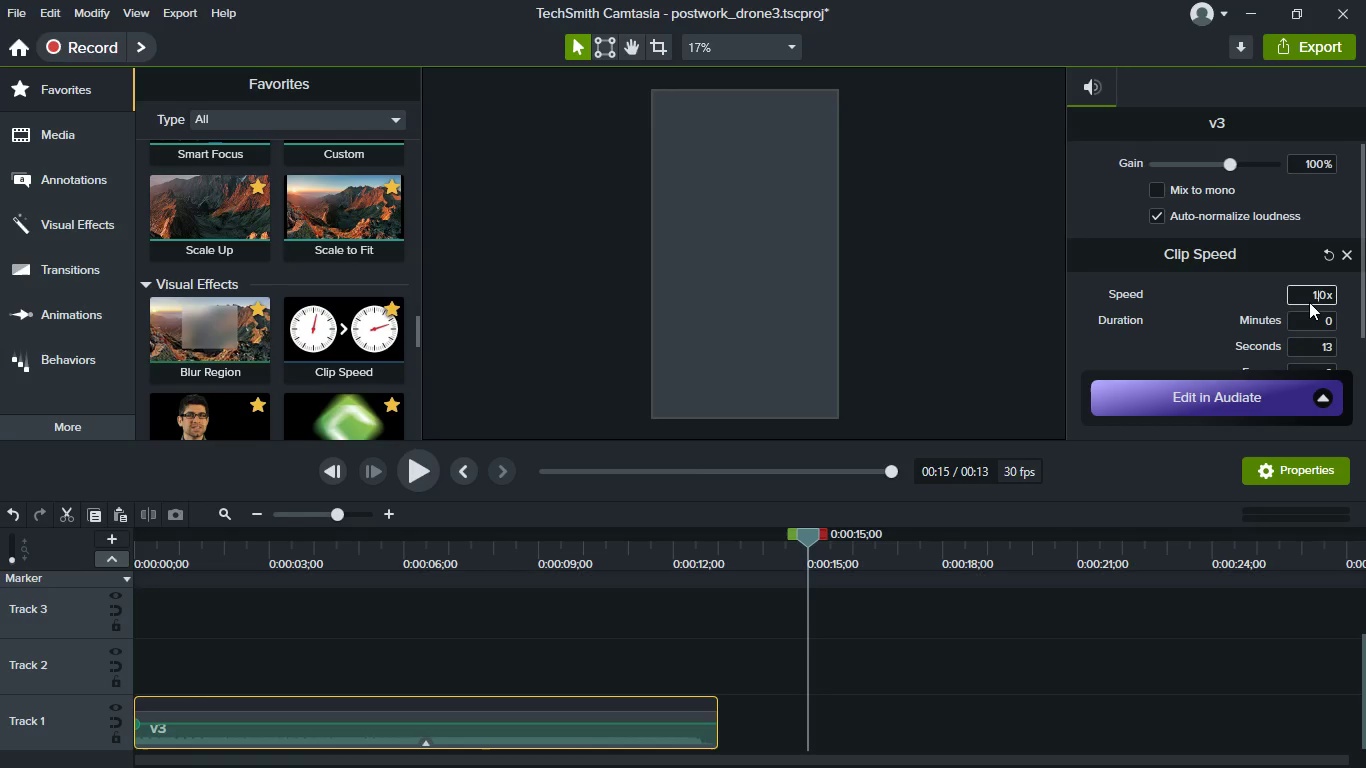 
key(1)
 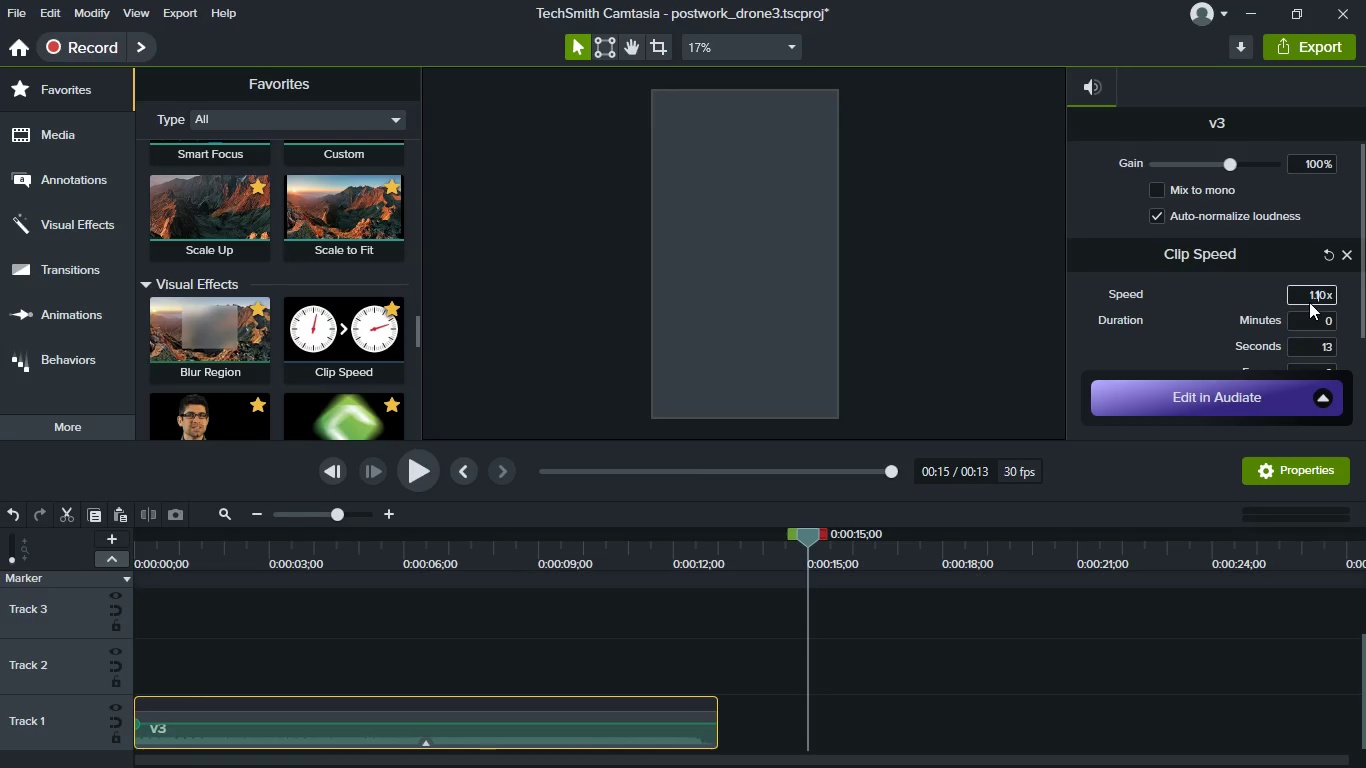 
key(Enter)
 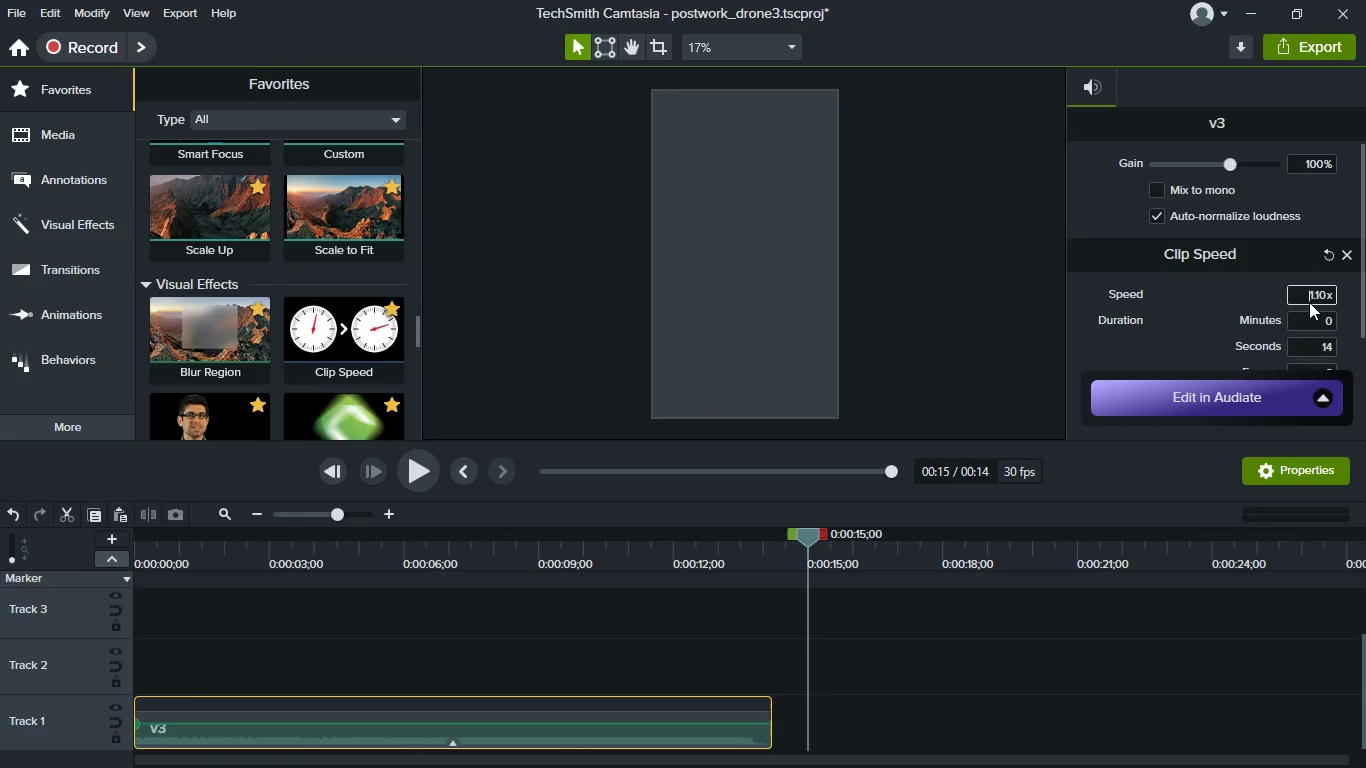 
key(ArrowRight)
 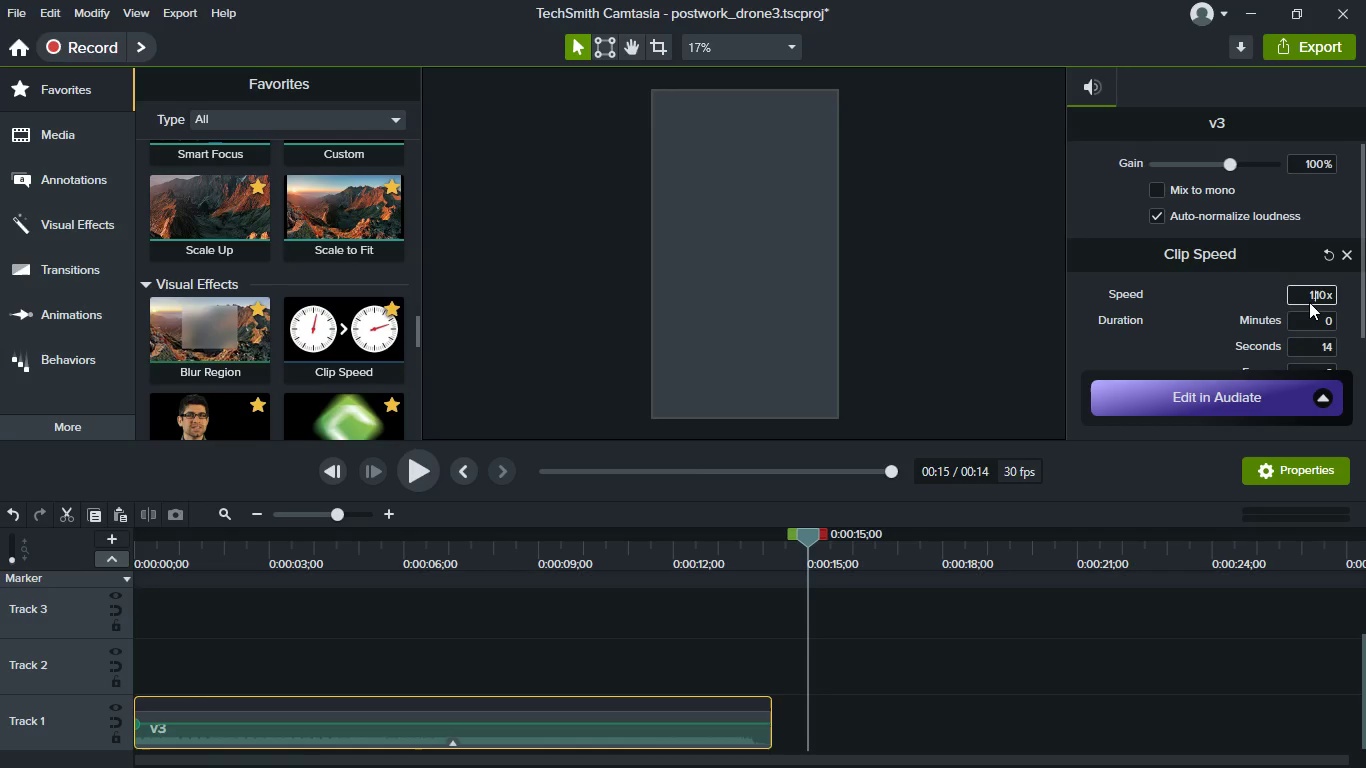 
key(ArrowRight)
 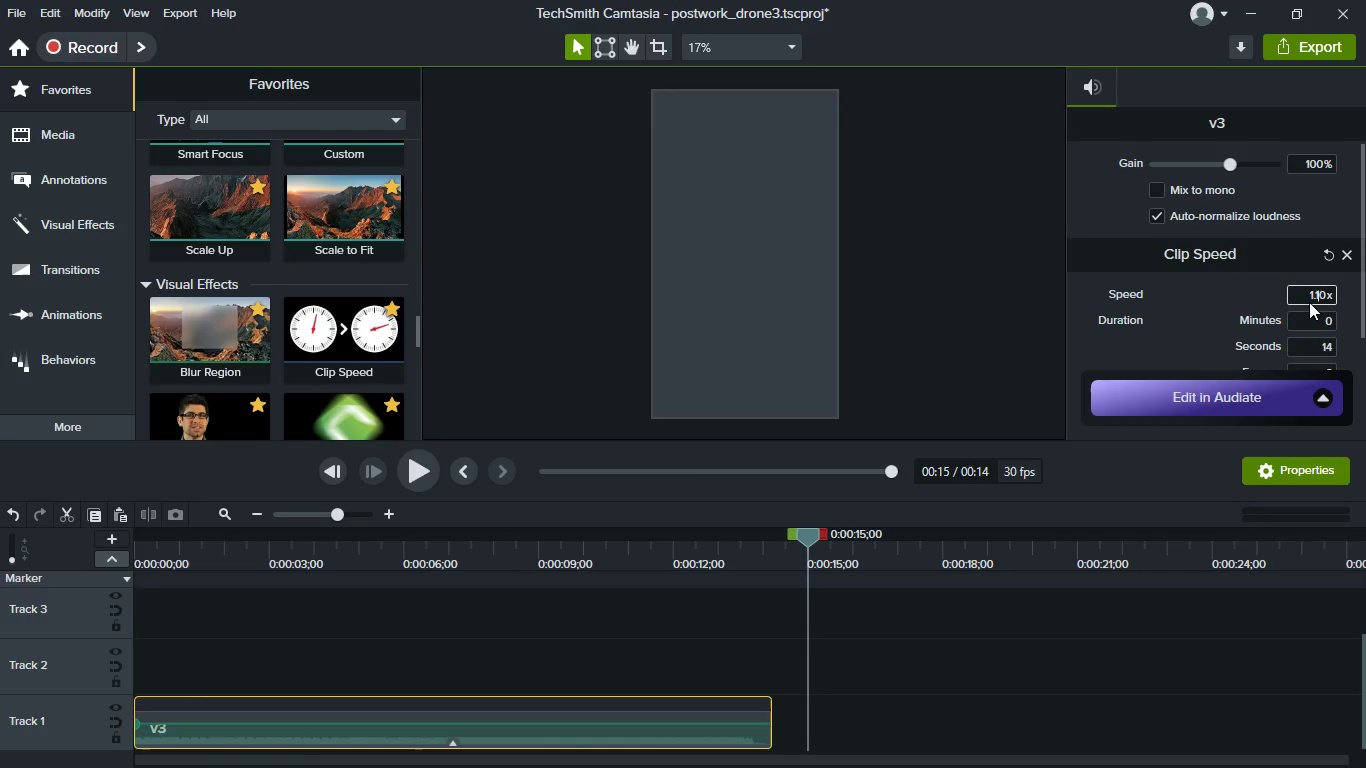 
key(ArrowRight)
 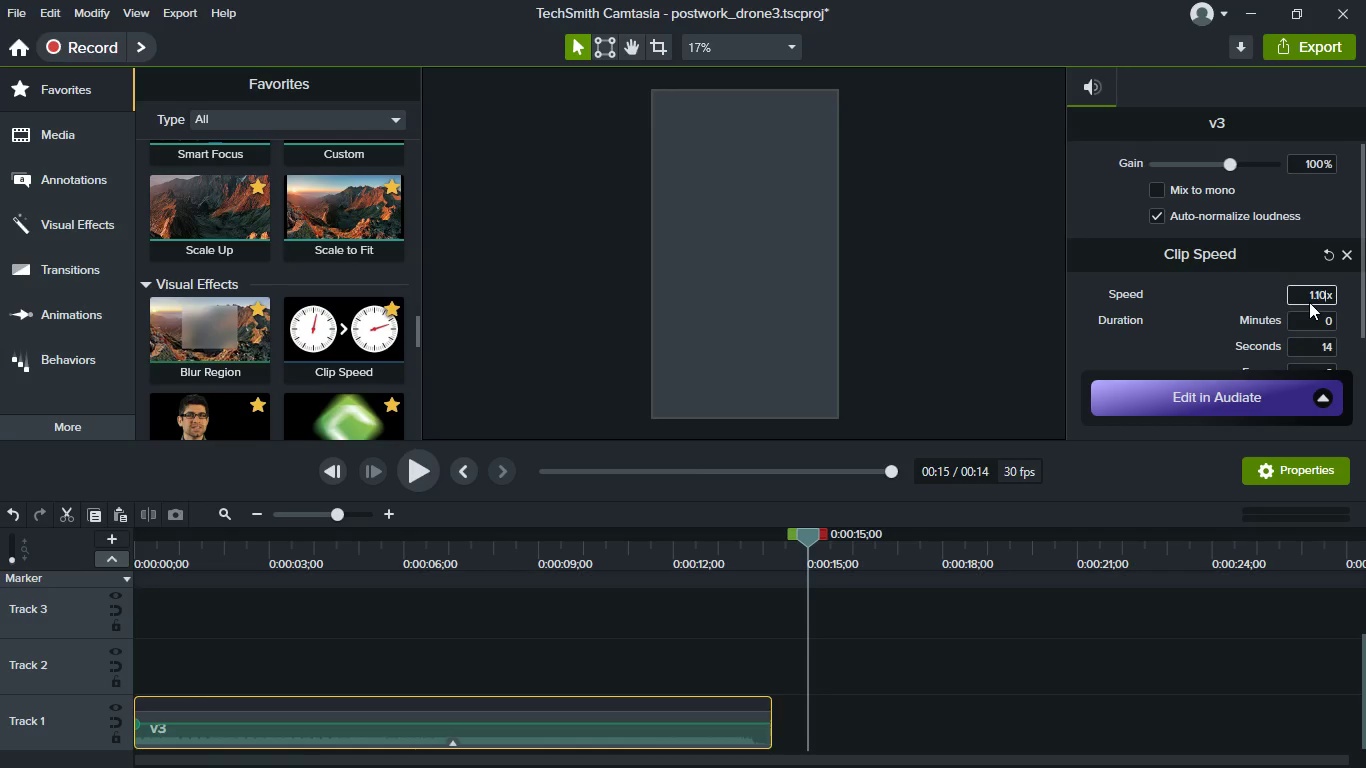 
key(ArrowRight)
 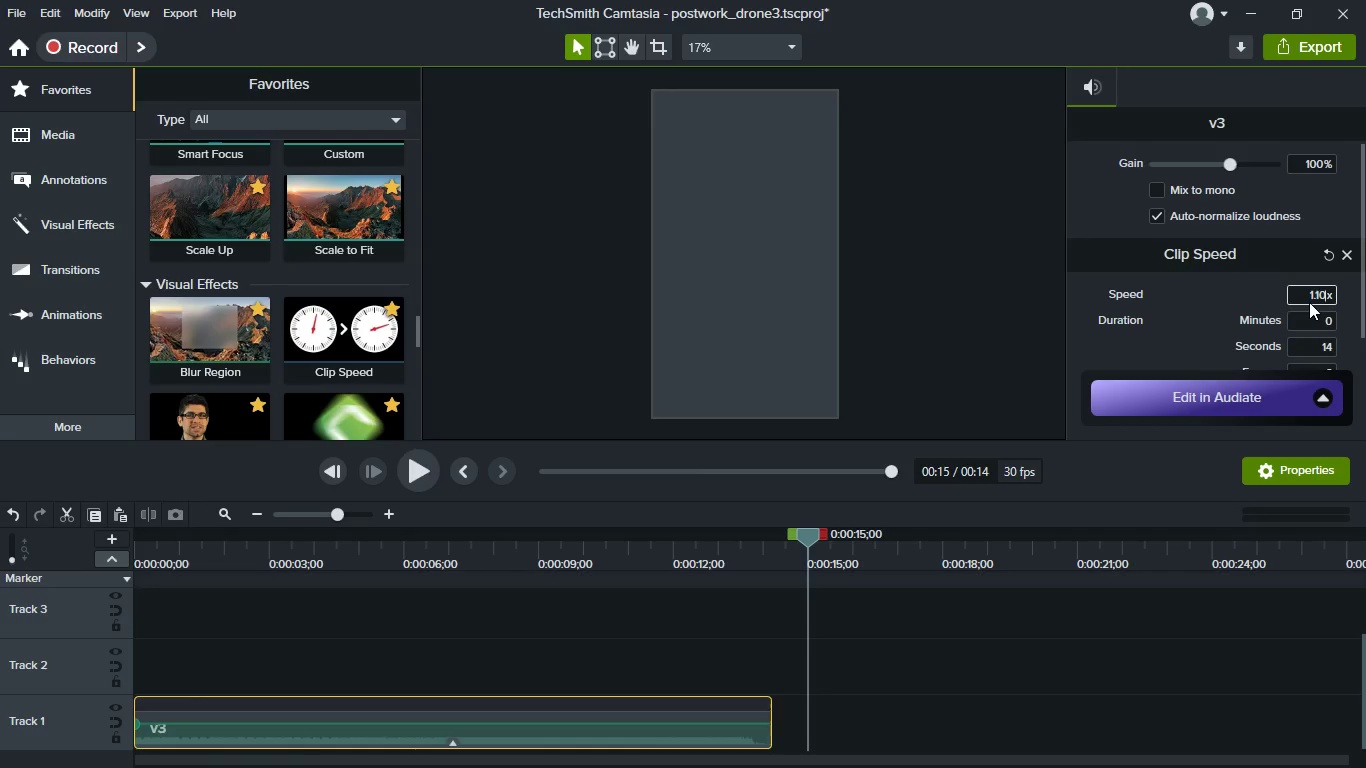 
key(Backspace)
key(Backspace)
type(05)
 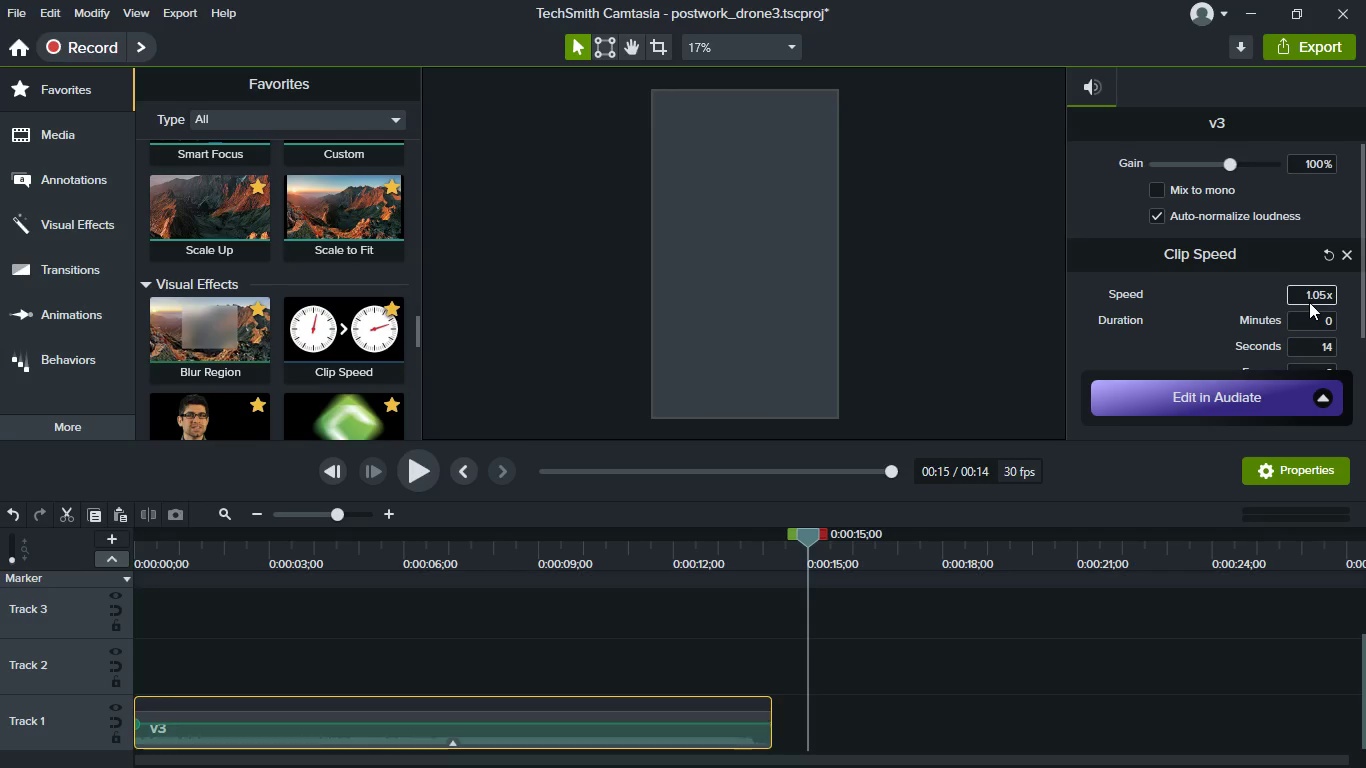 
key(Enter)
 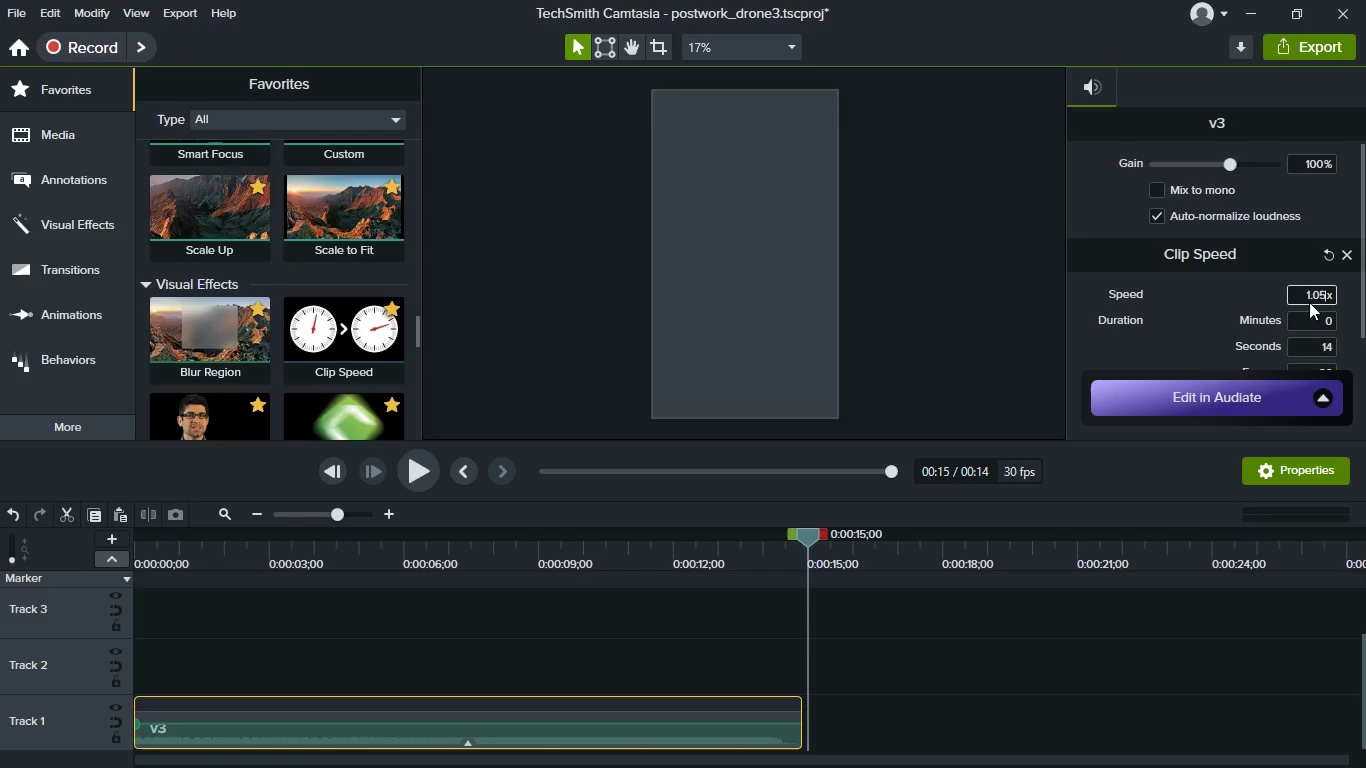 
key(Backspace)
 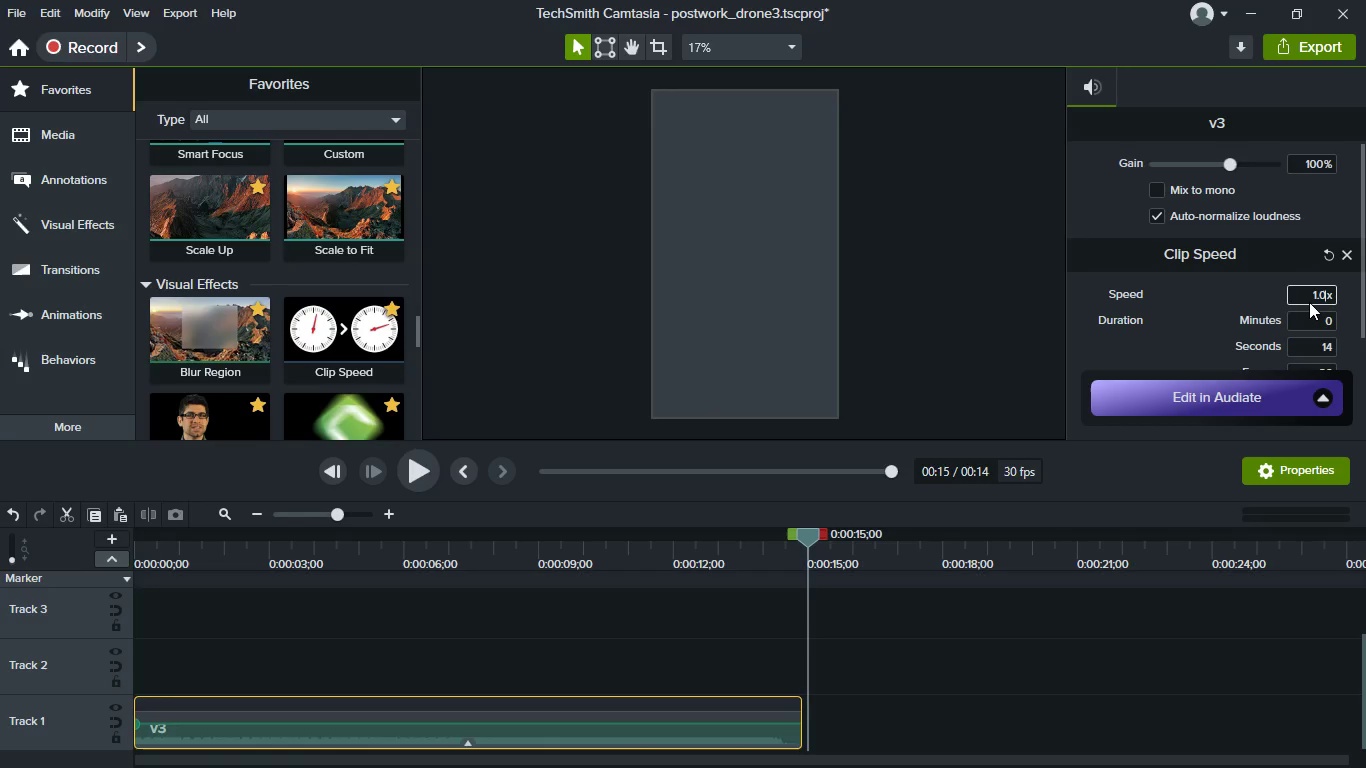 
key(3)
 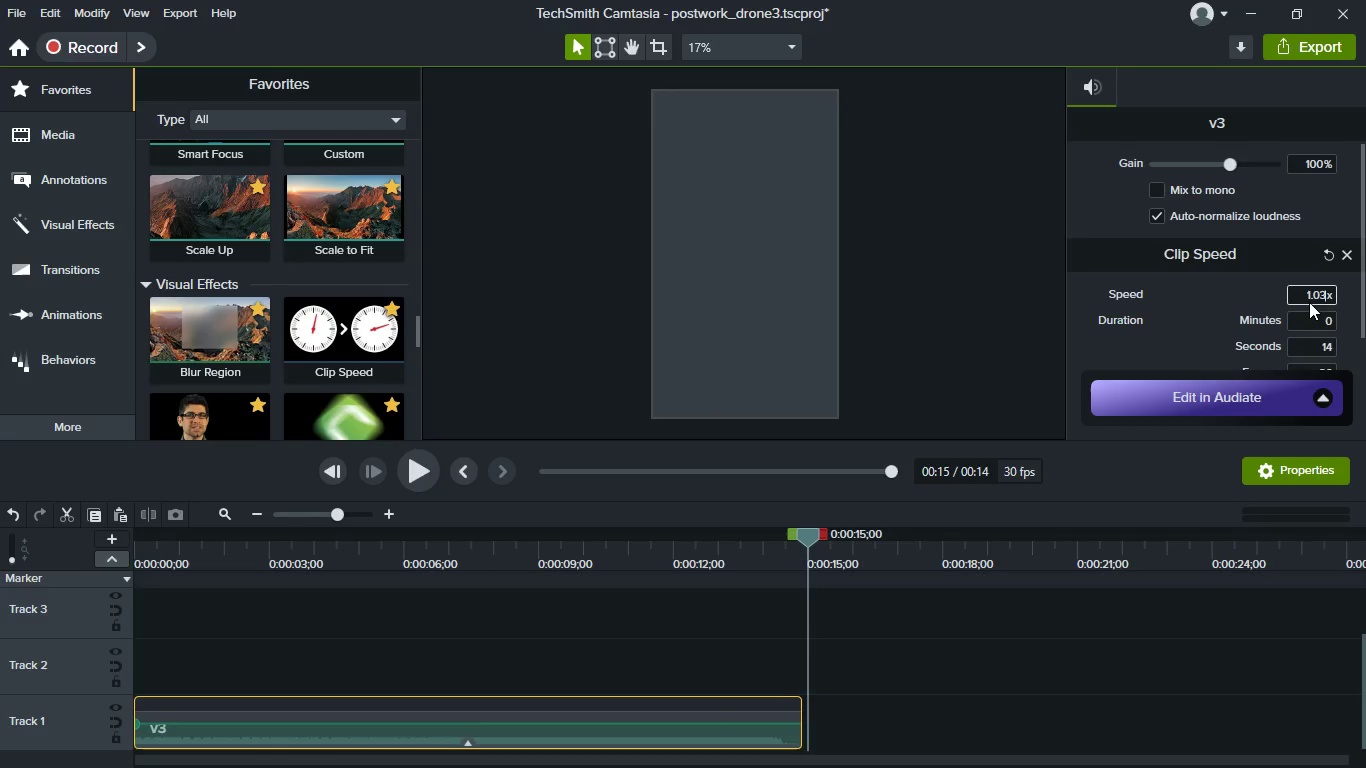 
key(Enter)
 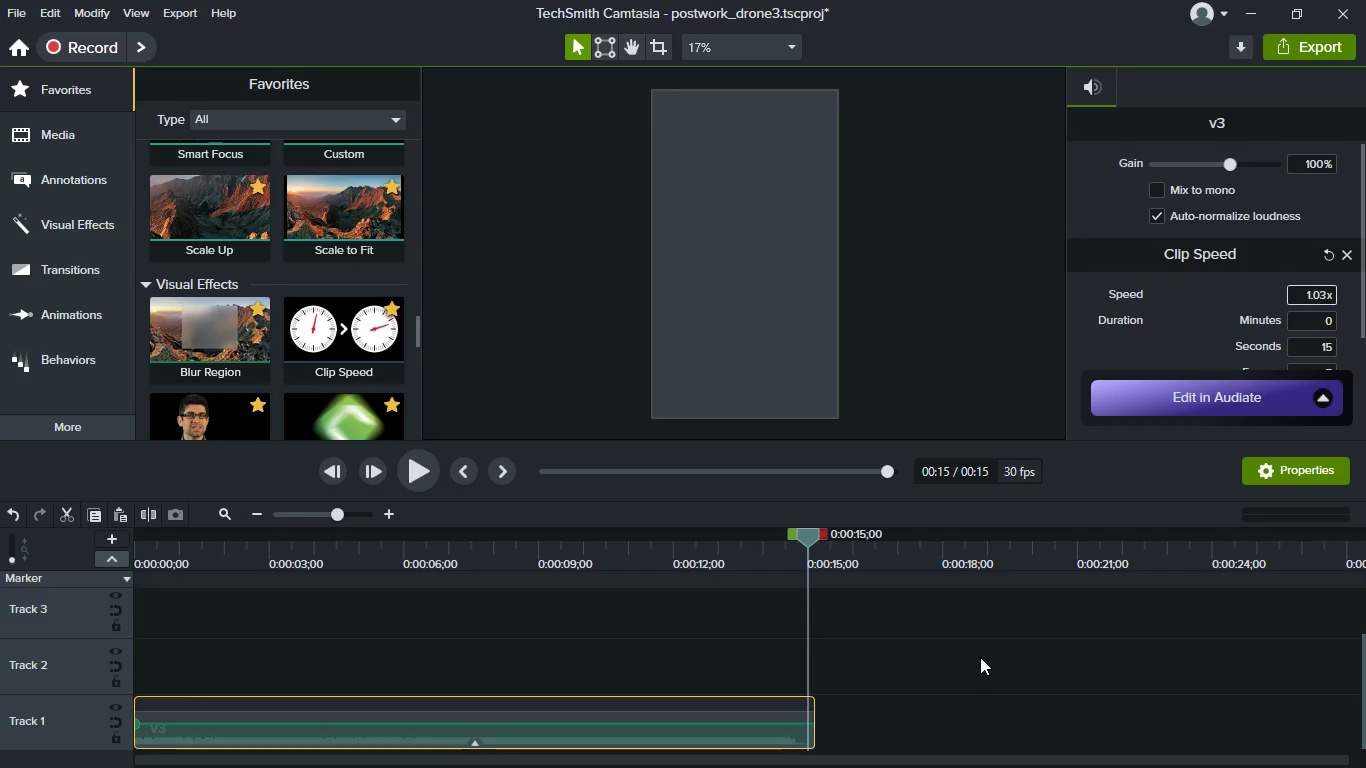 
key(Backspace)
 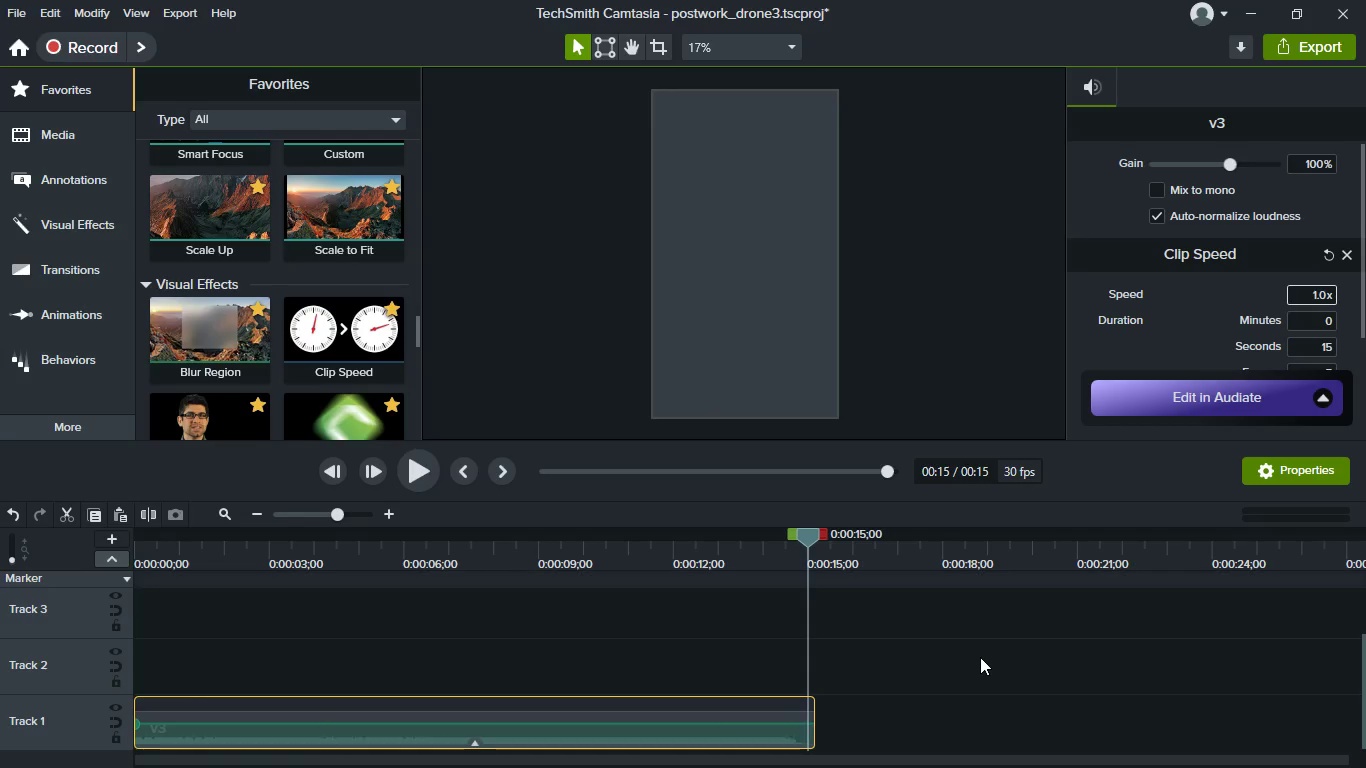 
key(4)
 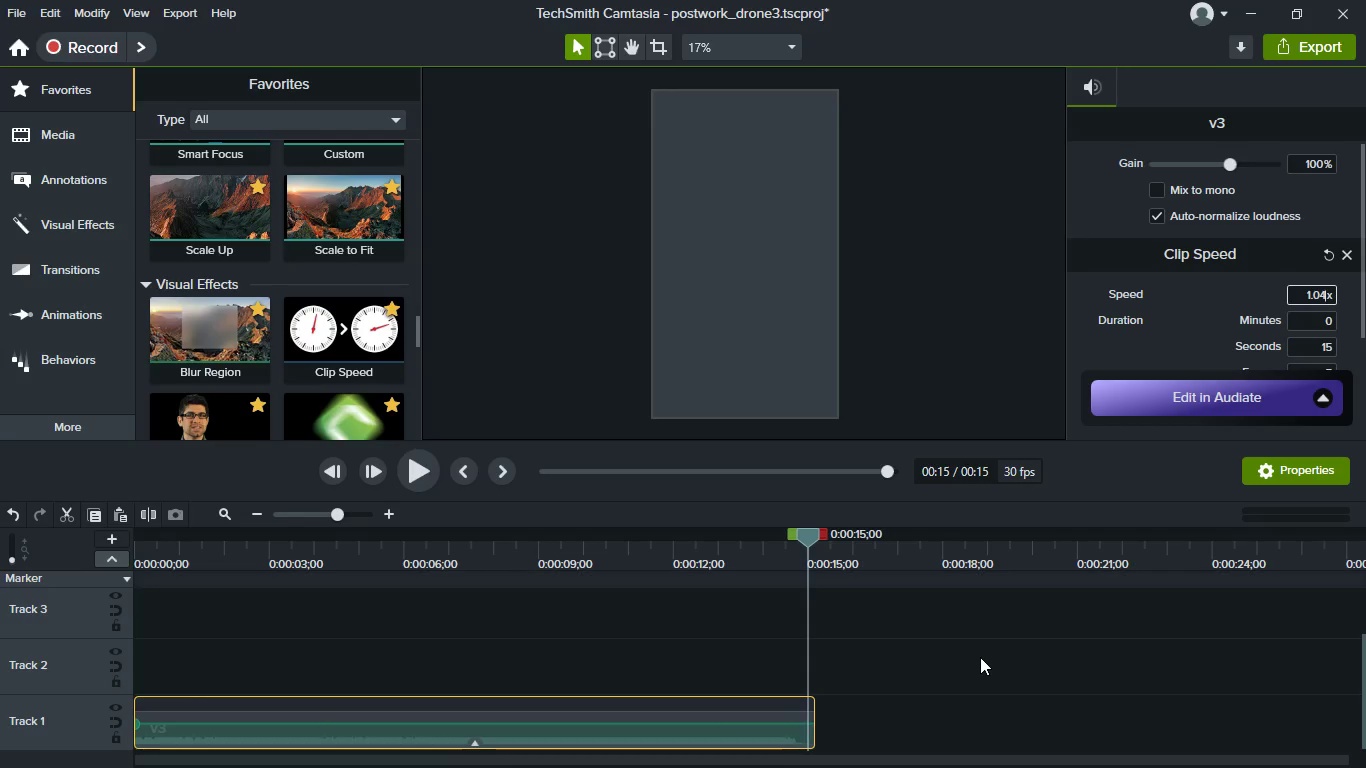 
key(Enter)
 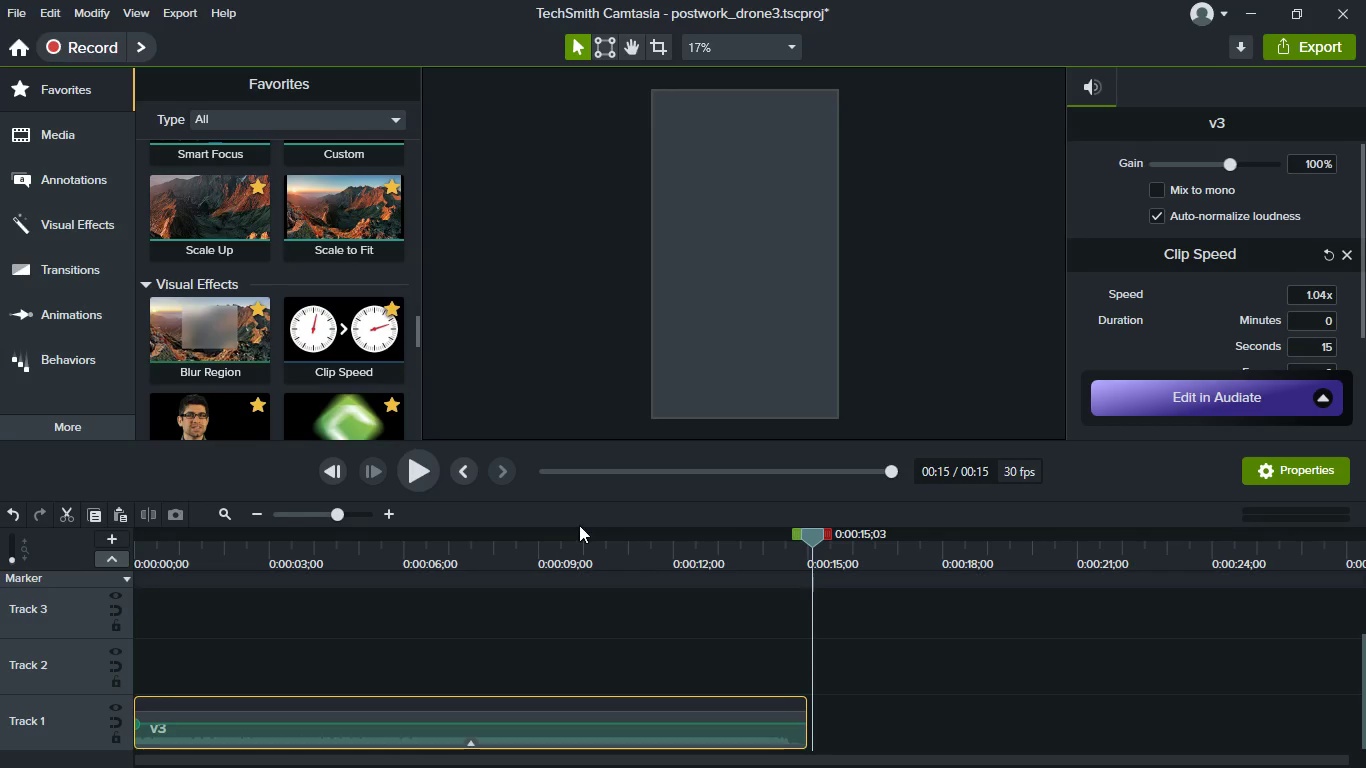 
wait(7.0)
 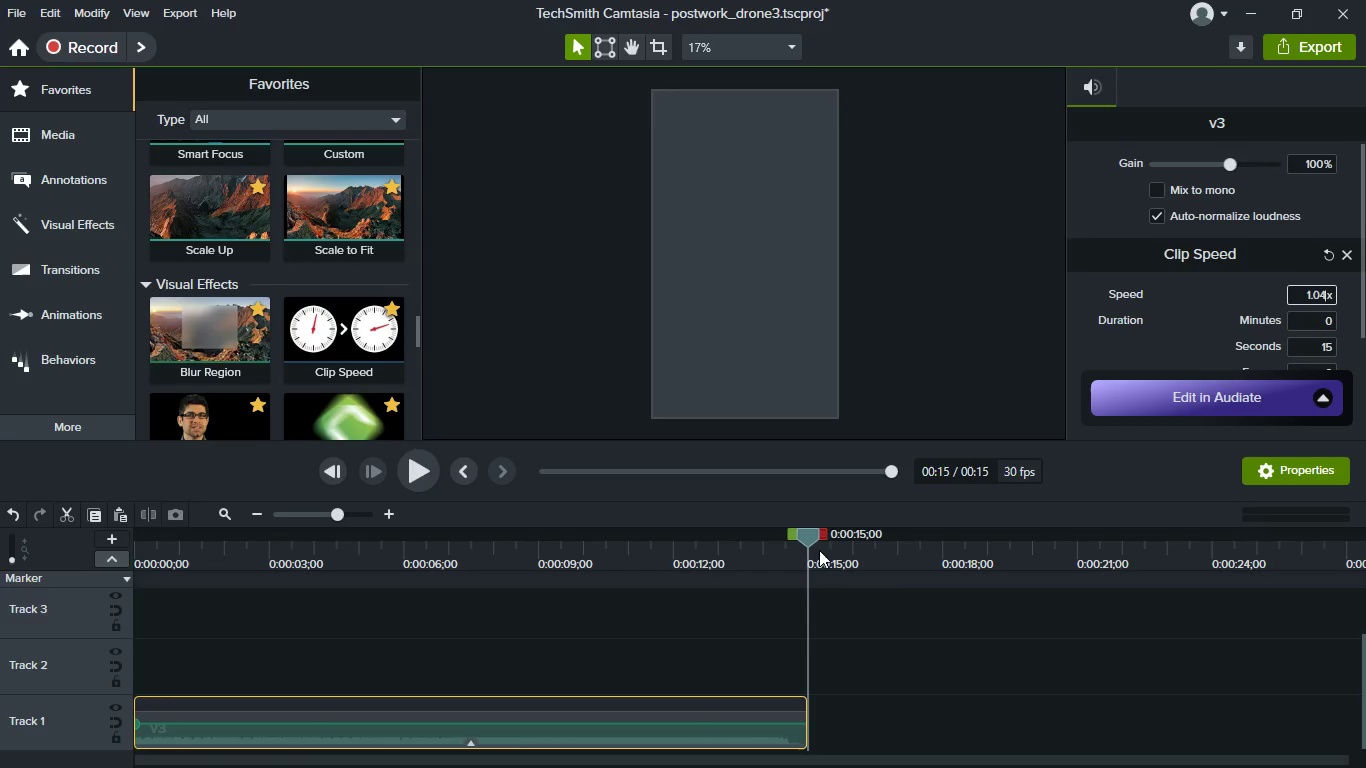 
double_click([340, 475])
 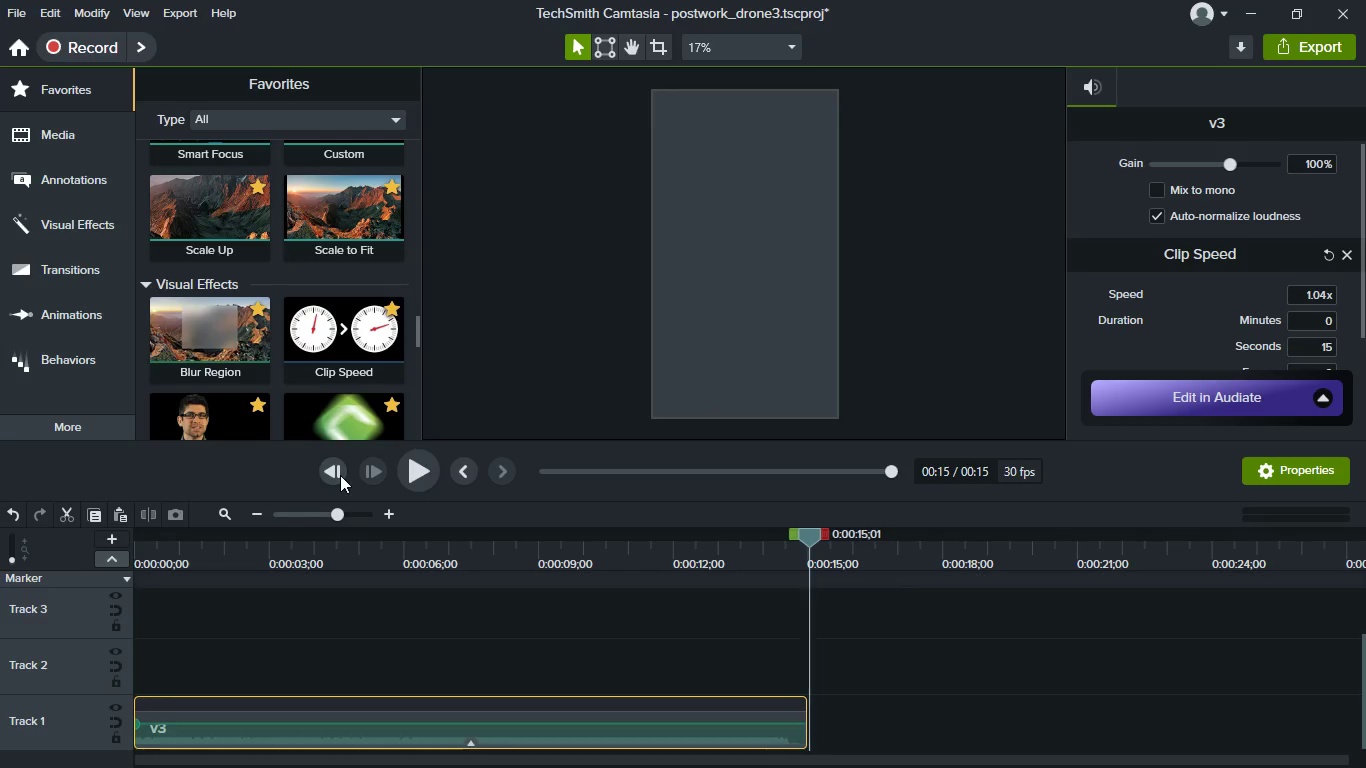 
triple_click([340, 475])
 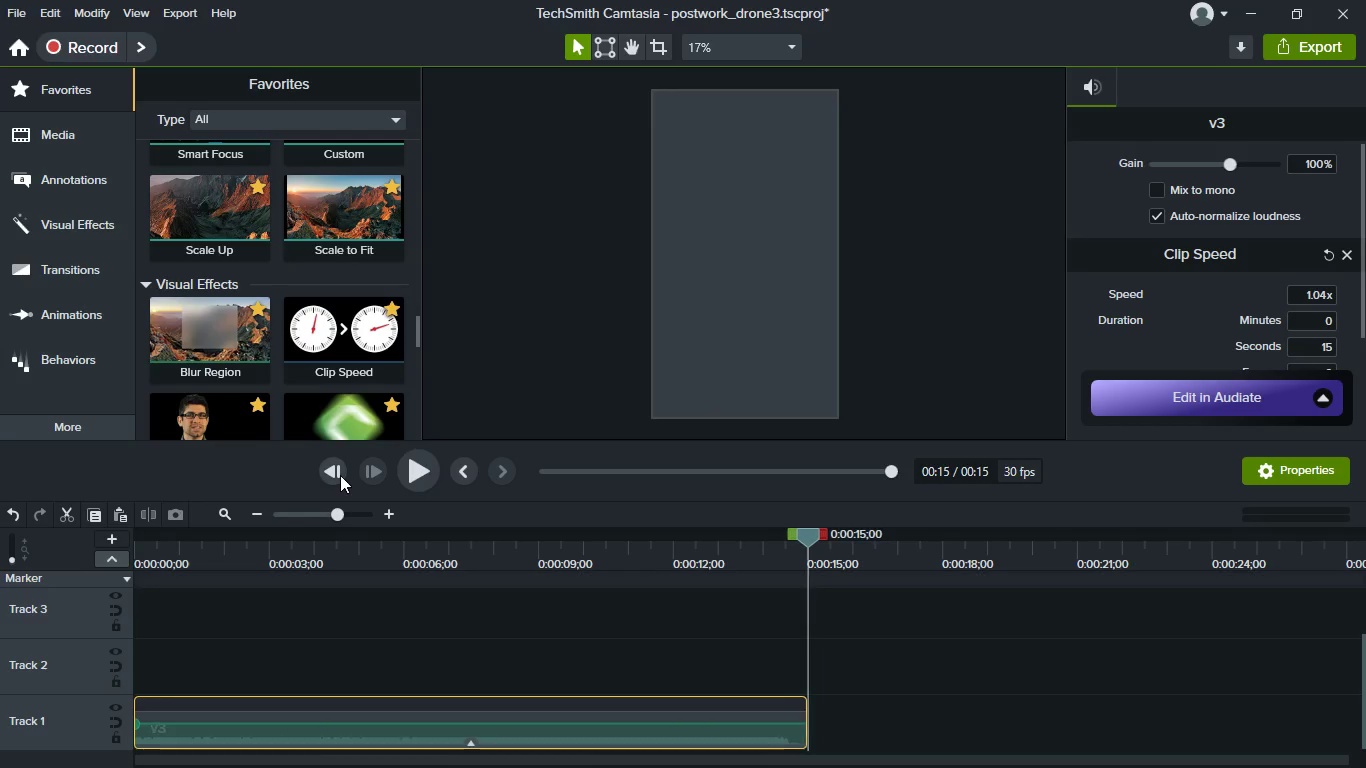 
triple_click([340, 475])
 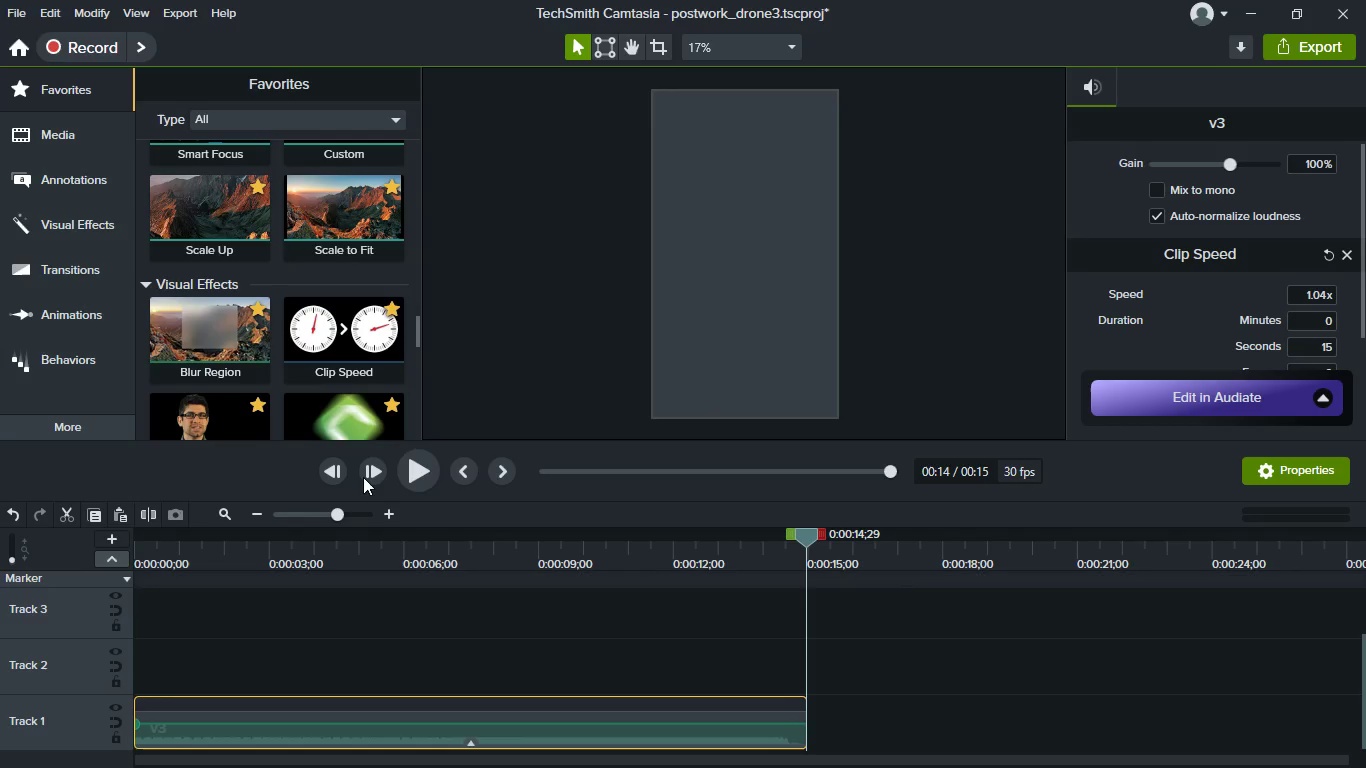 
left_click([363, 477])
 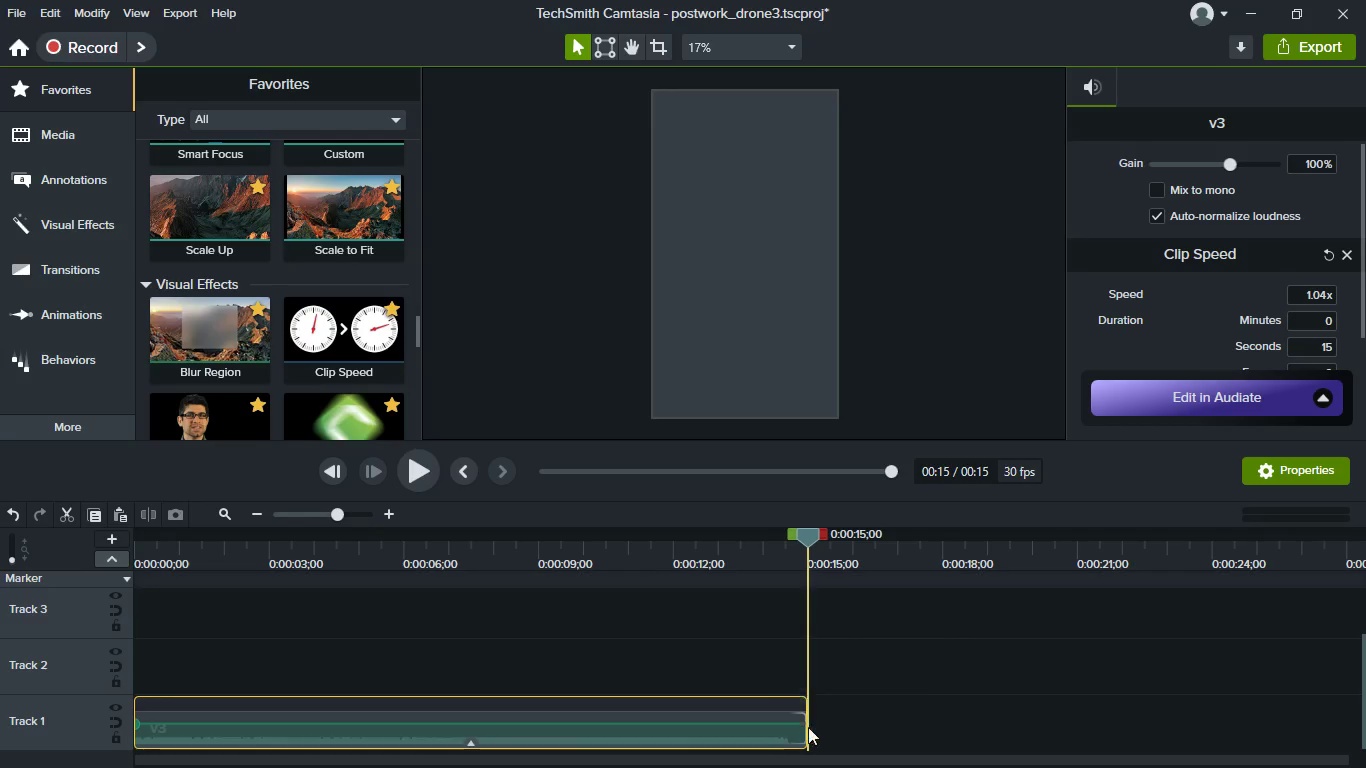 
left_click([893, 726])
 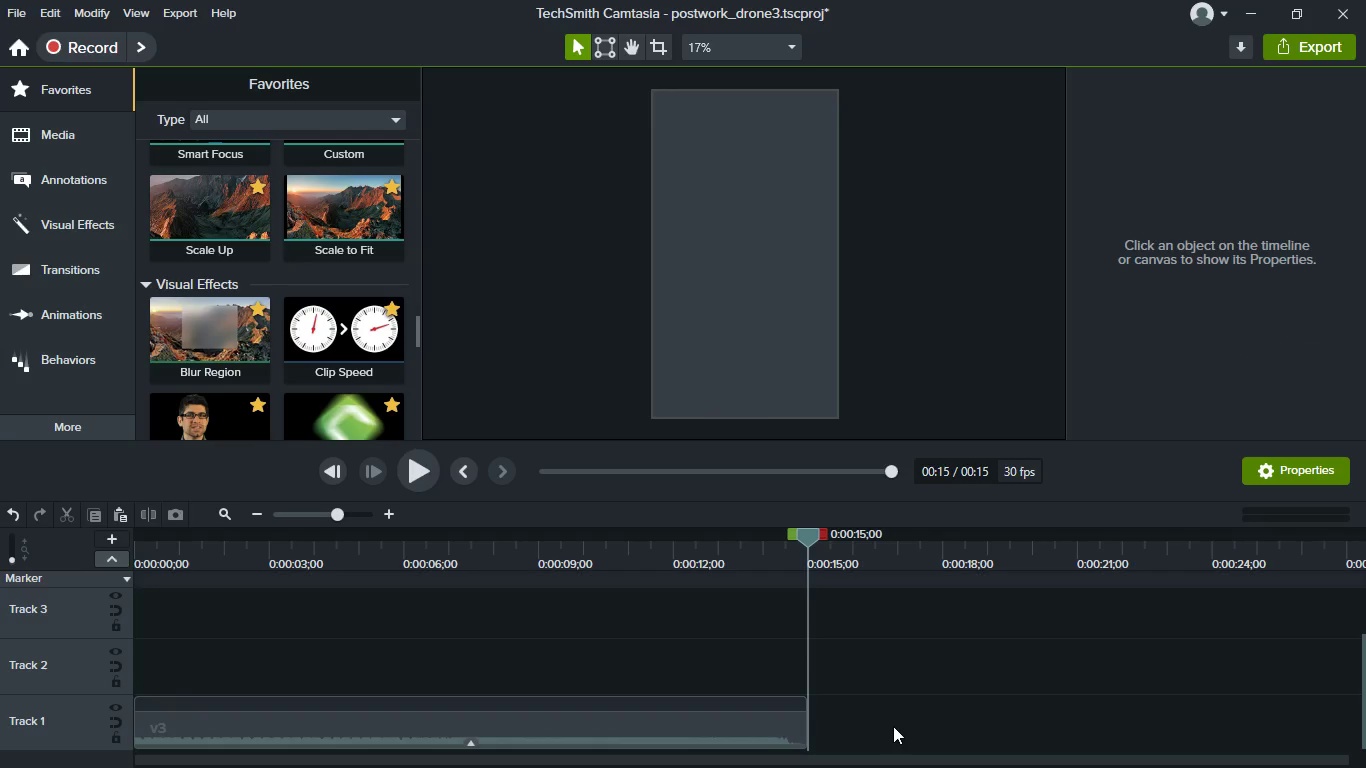 
key(Control+S)
 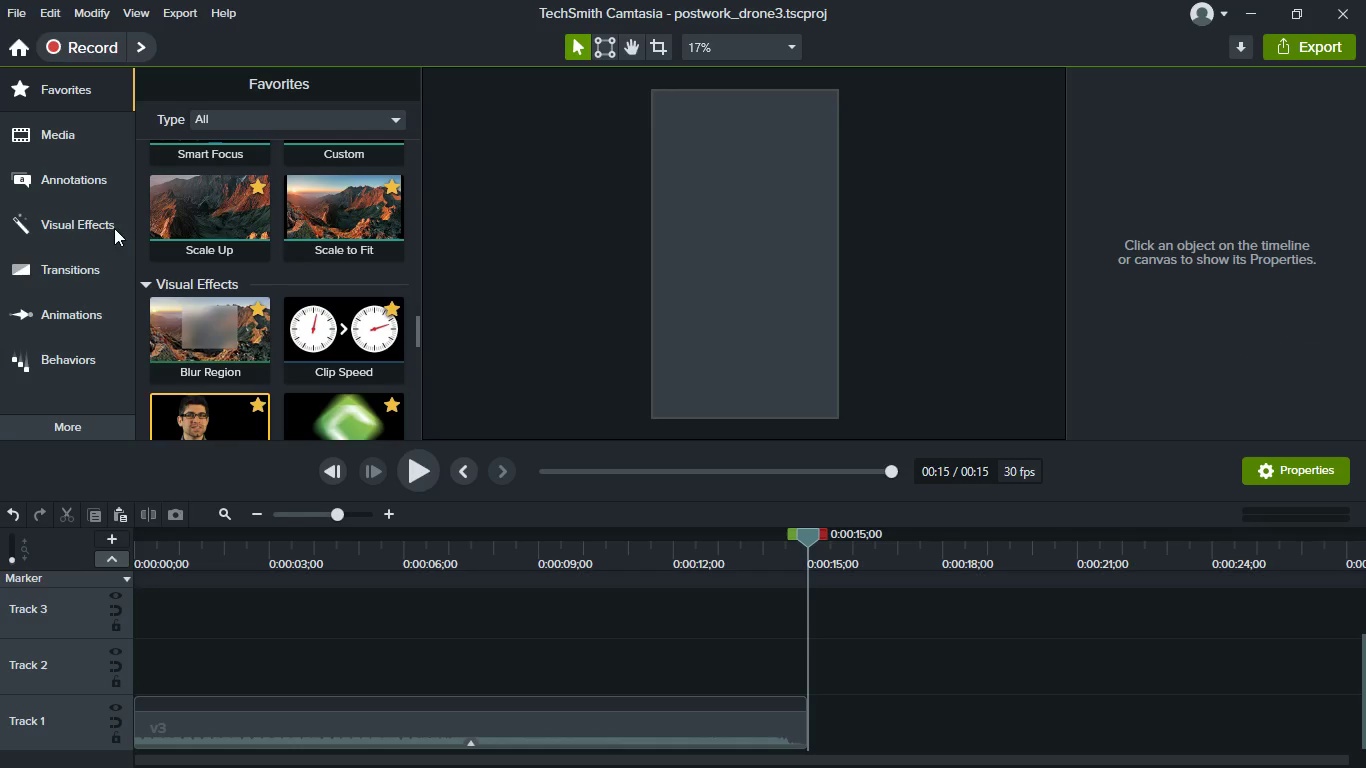 
left_click([80, 145])
 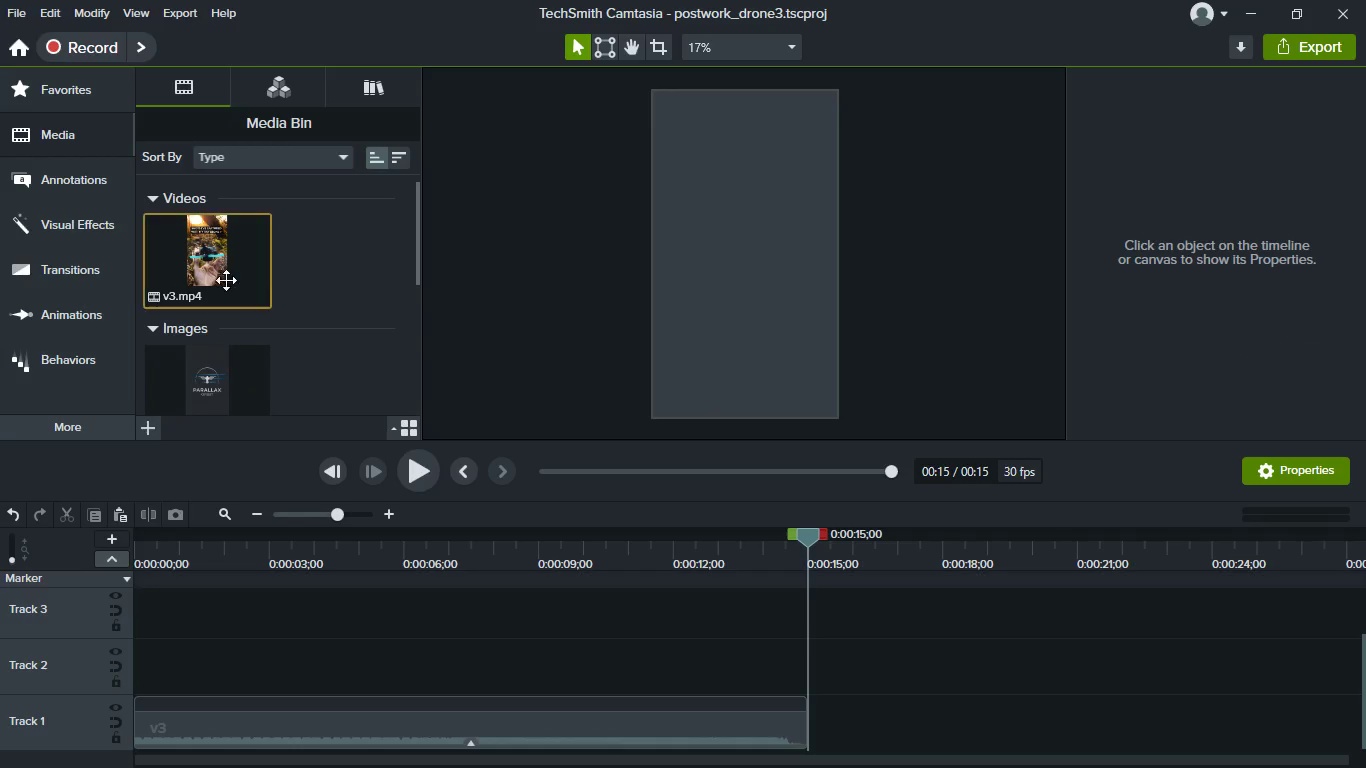 
left_click_drag(start_coordinate=[226, 277], to_coordinate=[187, 651])
 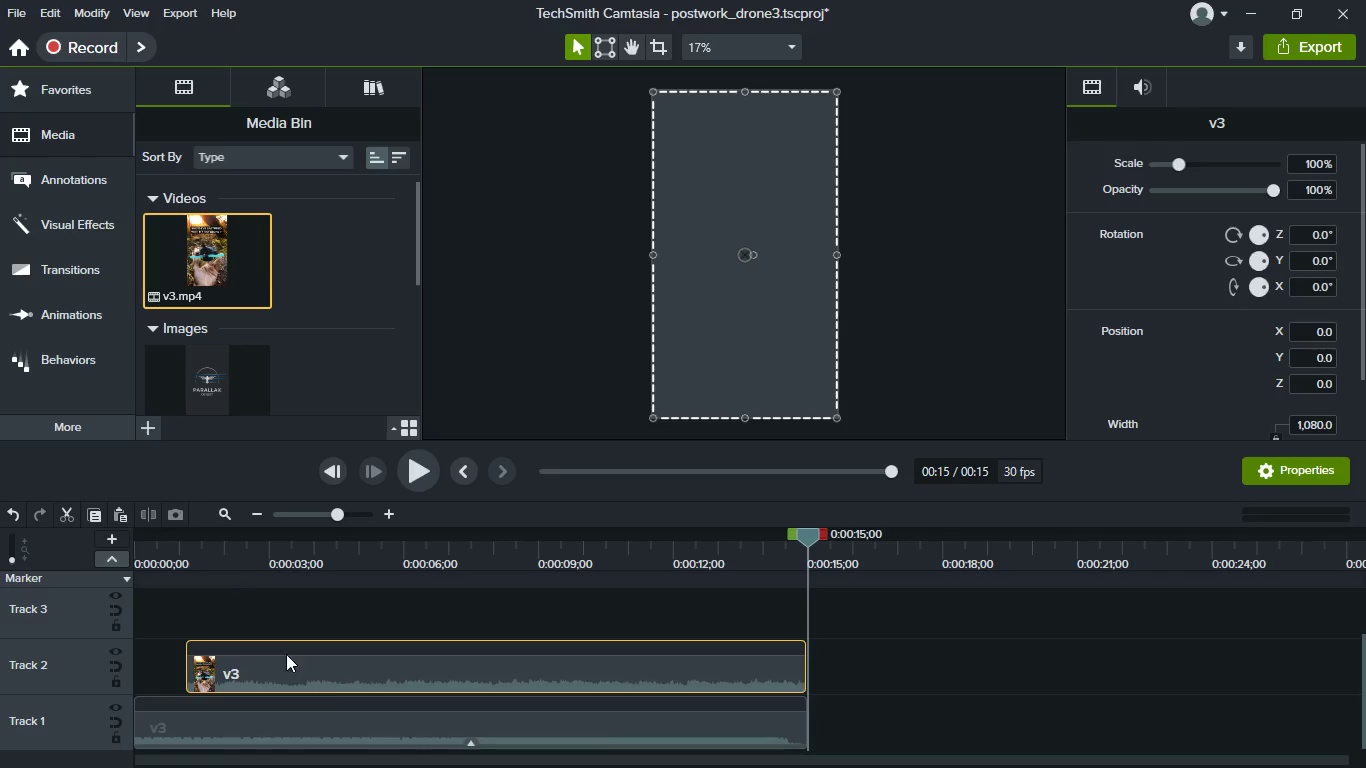 
right_click([323, 671])
 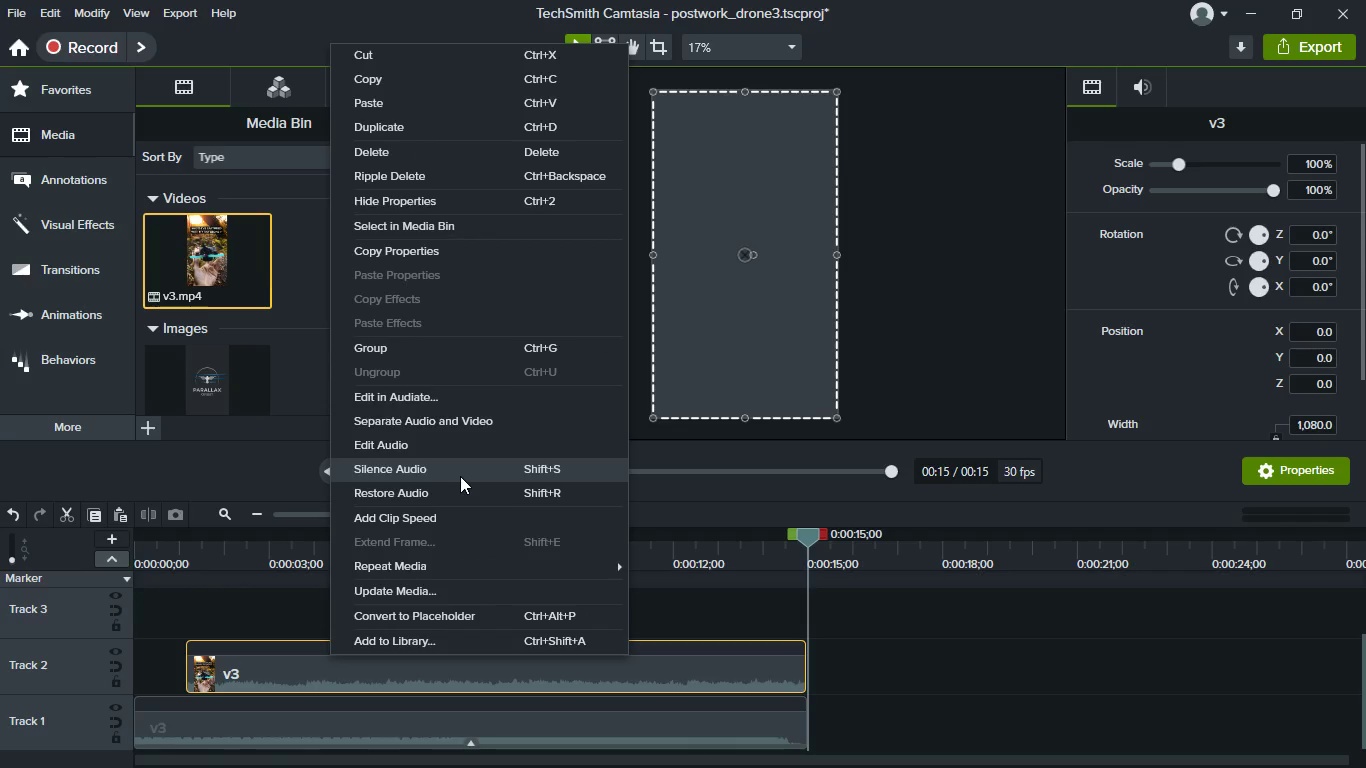 
wait(8.31)
 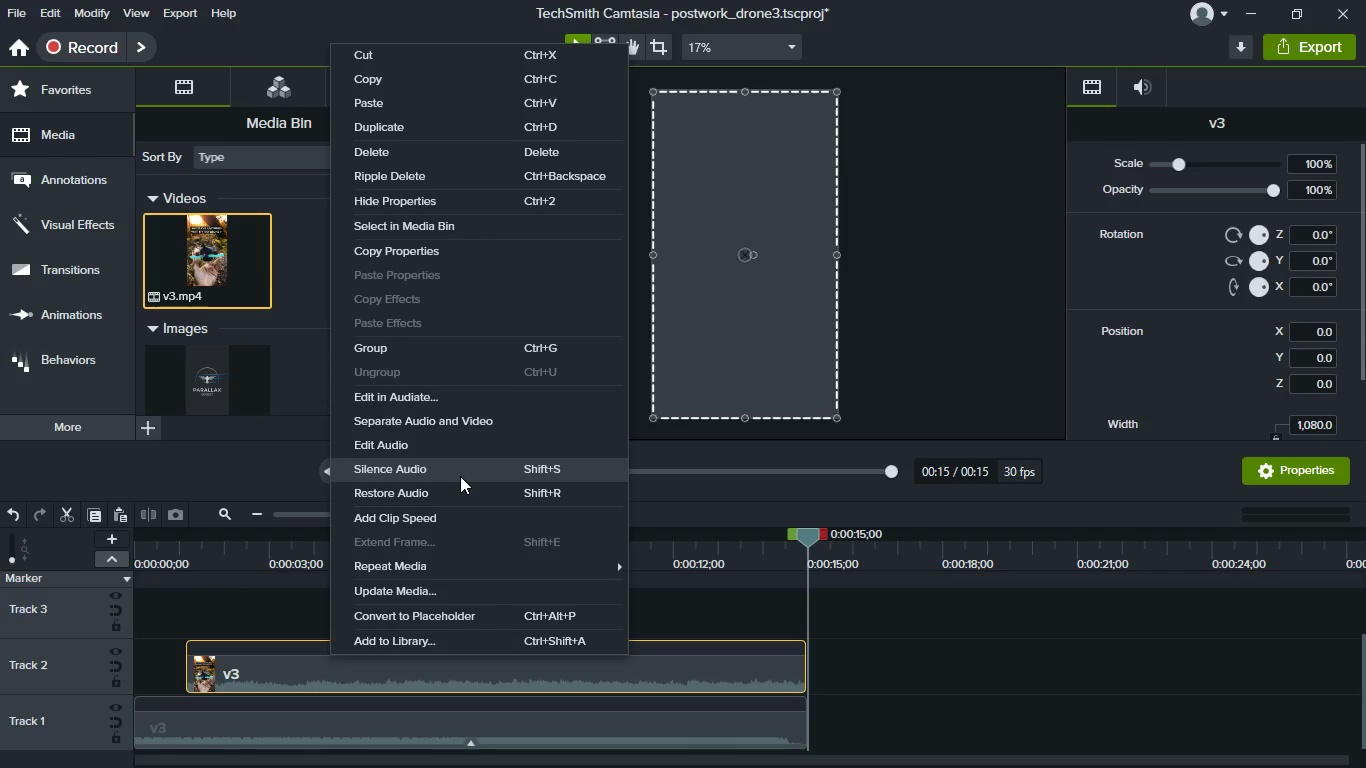 
left_click([460, 475])
 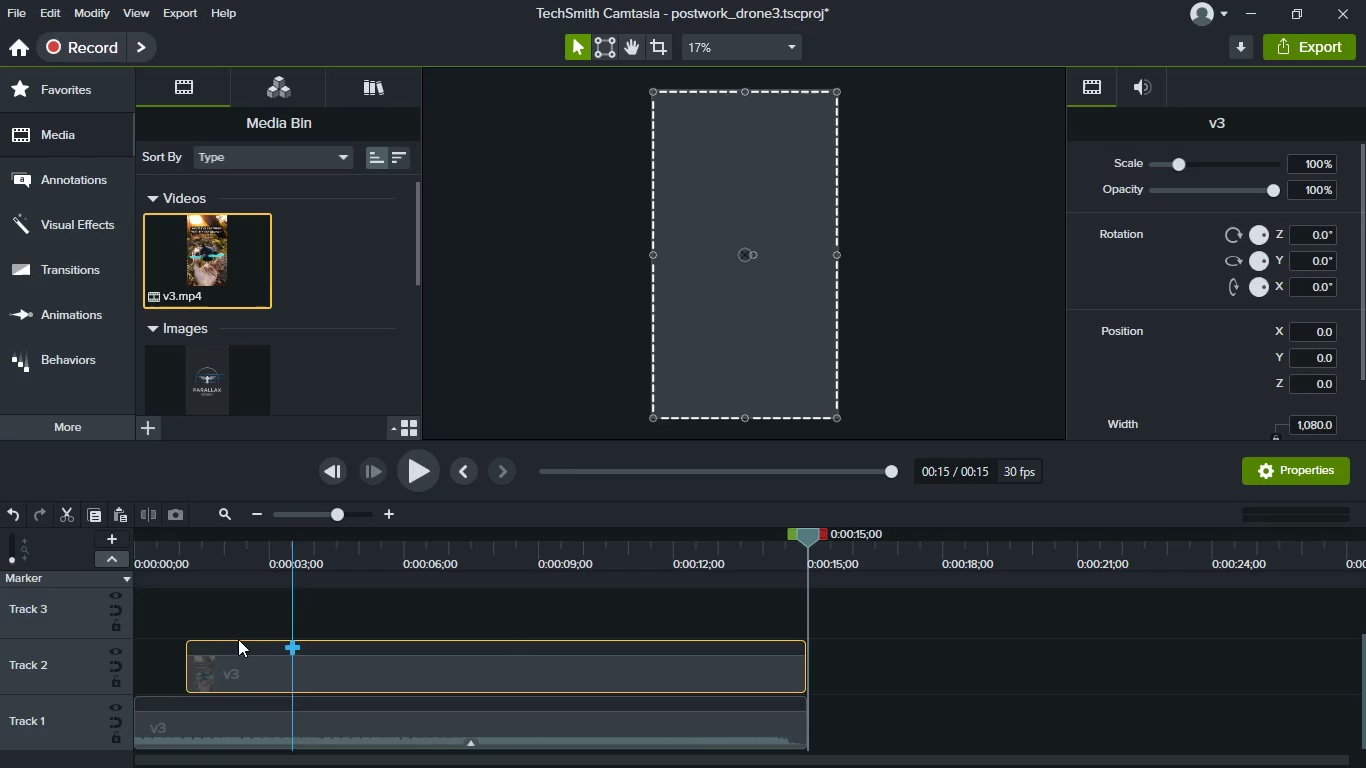 
left_click([231, 541])
 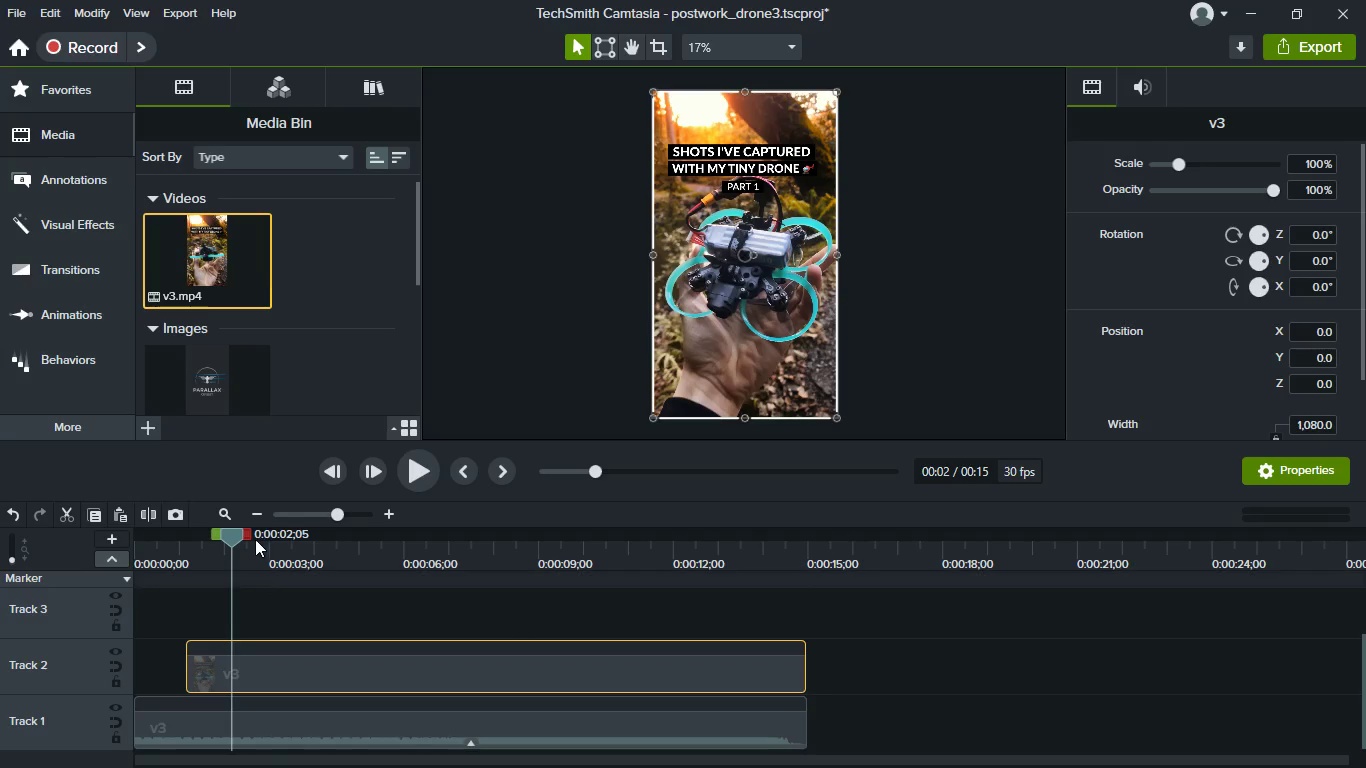 
left_click([255, 547])
 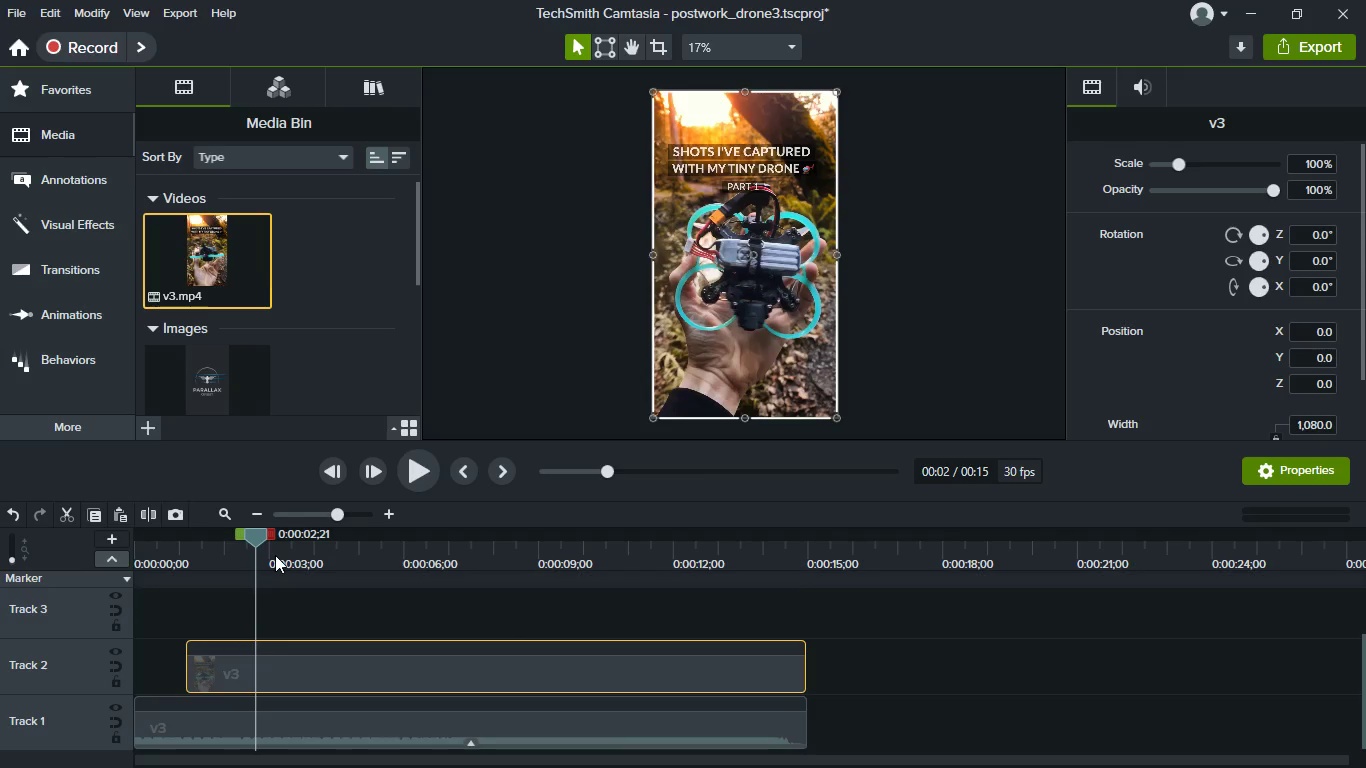 
left_click([275, 555])
 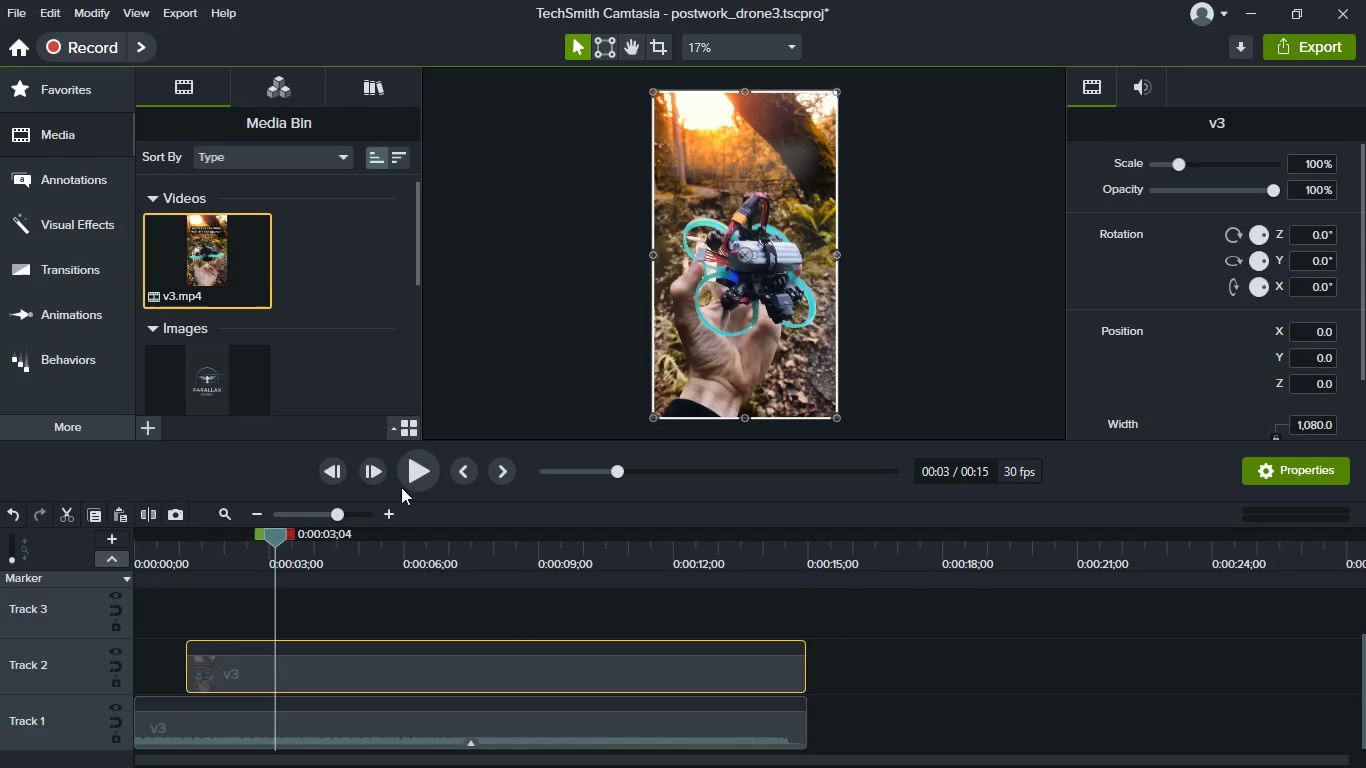 
left_click([422, 477])
 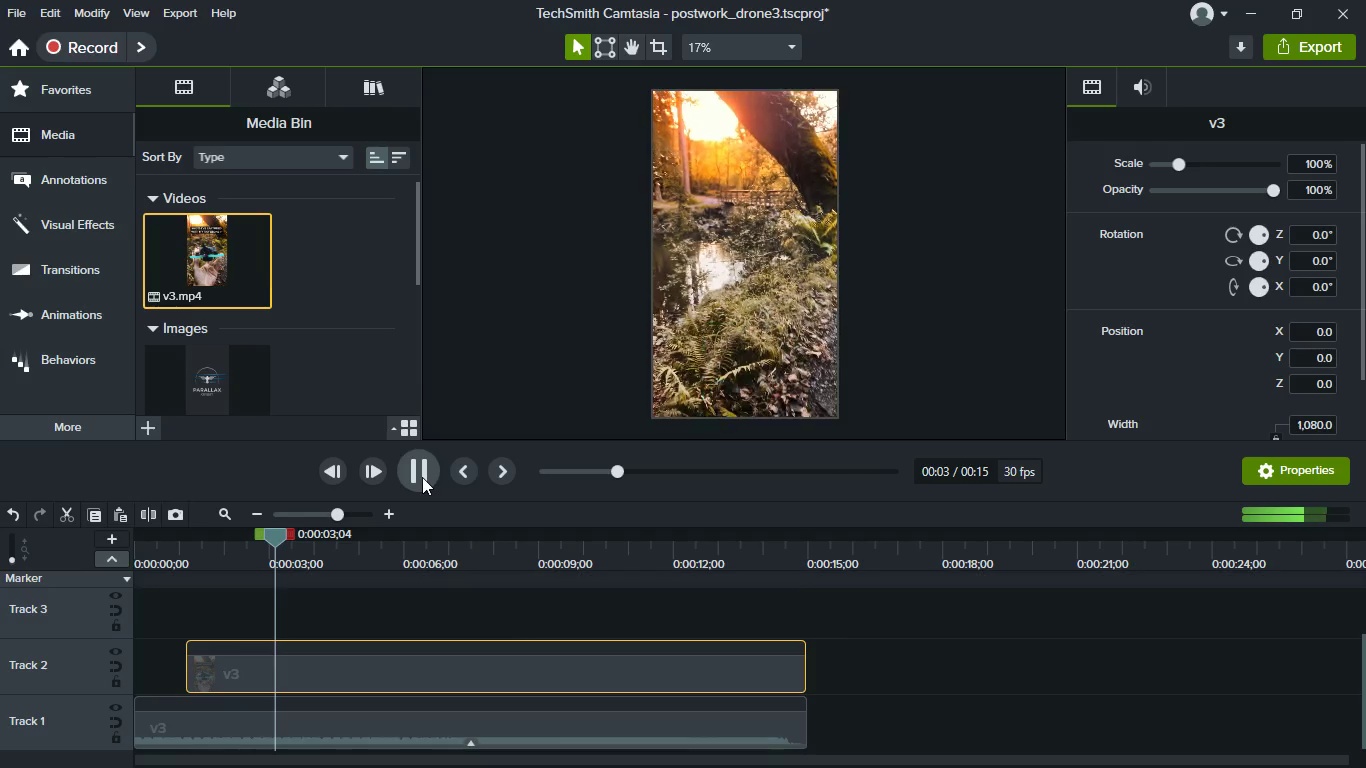 
left_click([422, 477])
 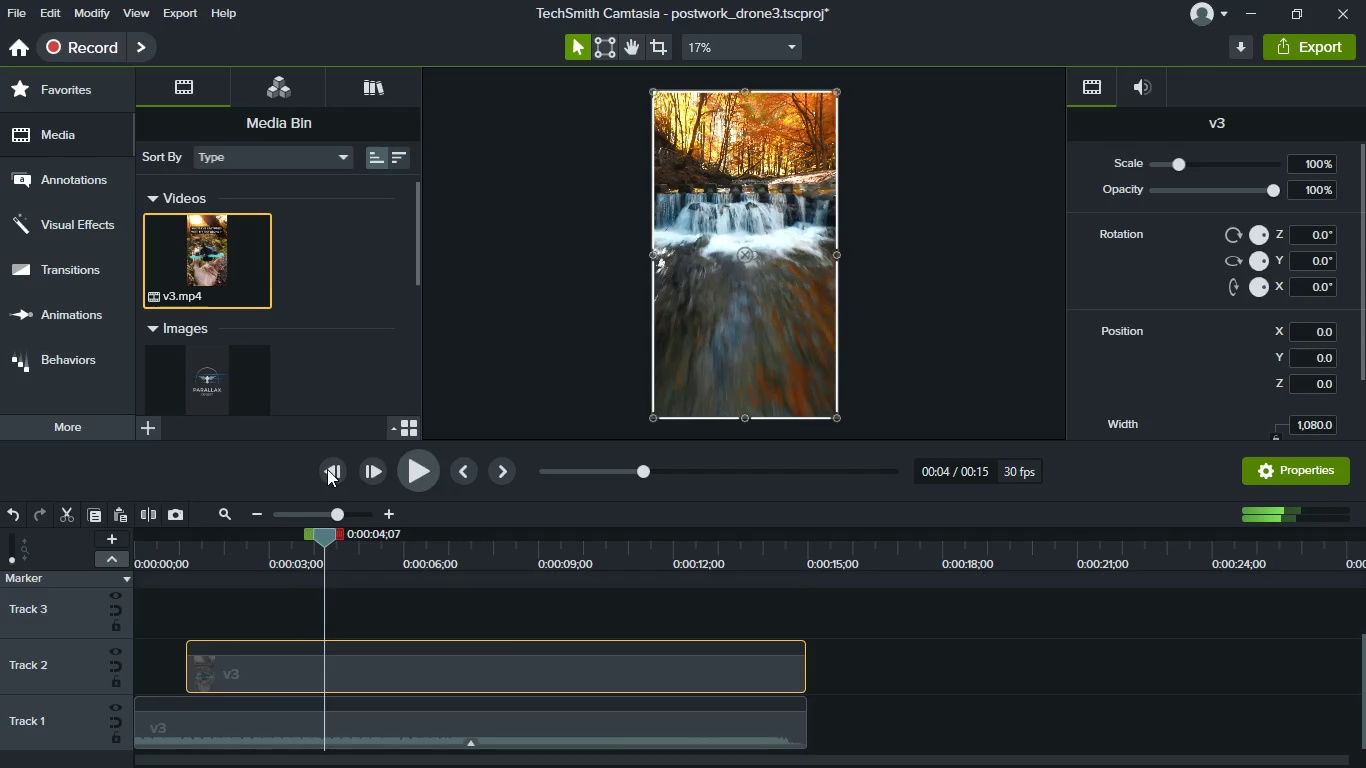 
double_click([327, 469])
 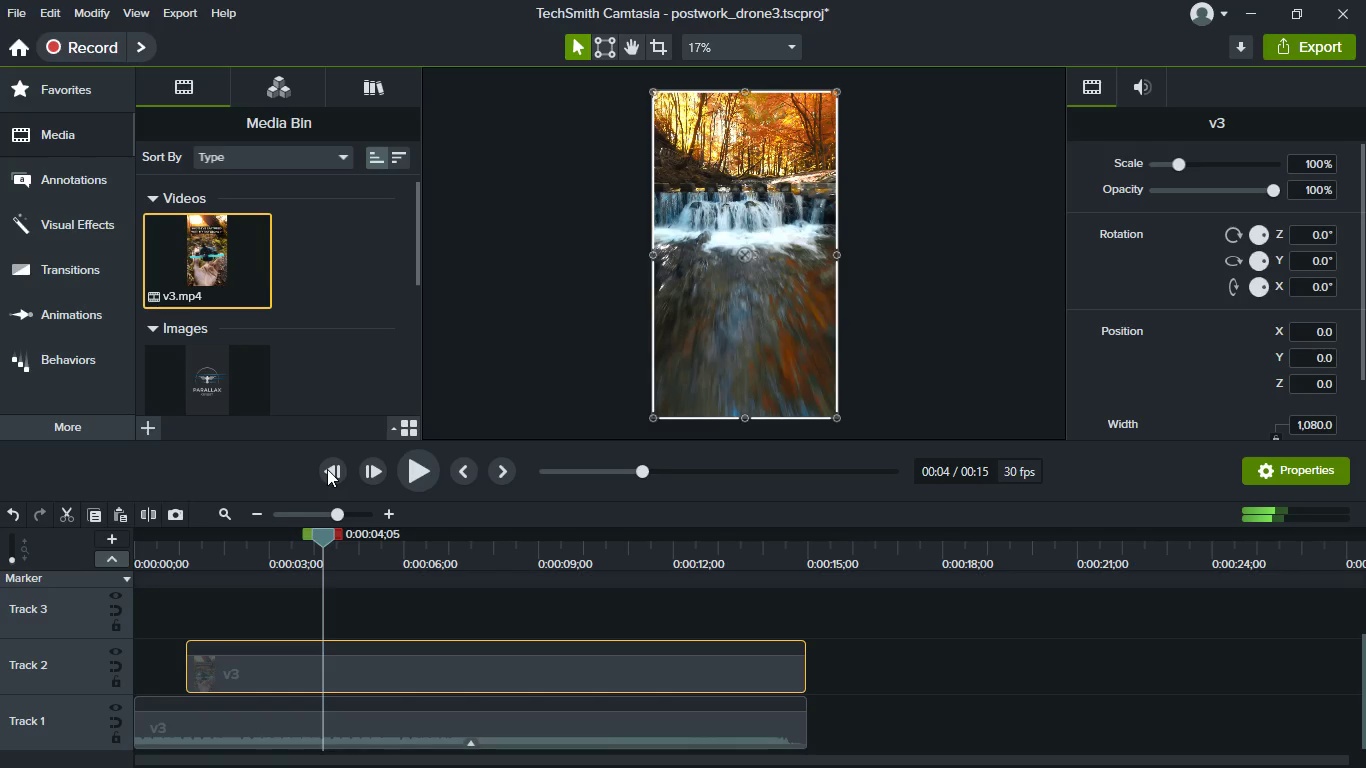 
triple_click([327, 469])
 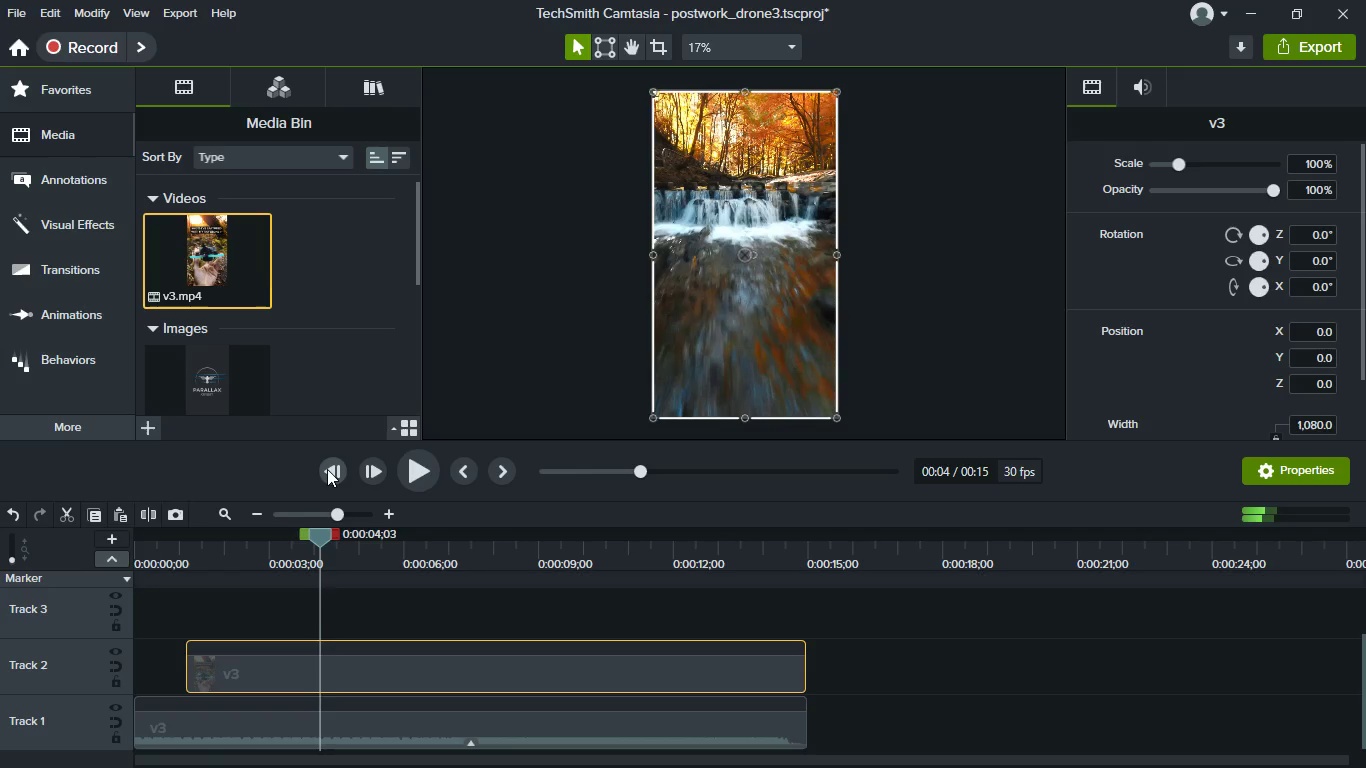 
triple_click([327, 469])
 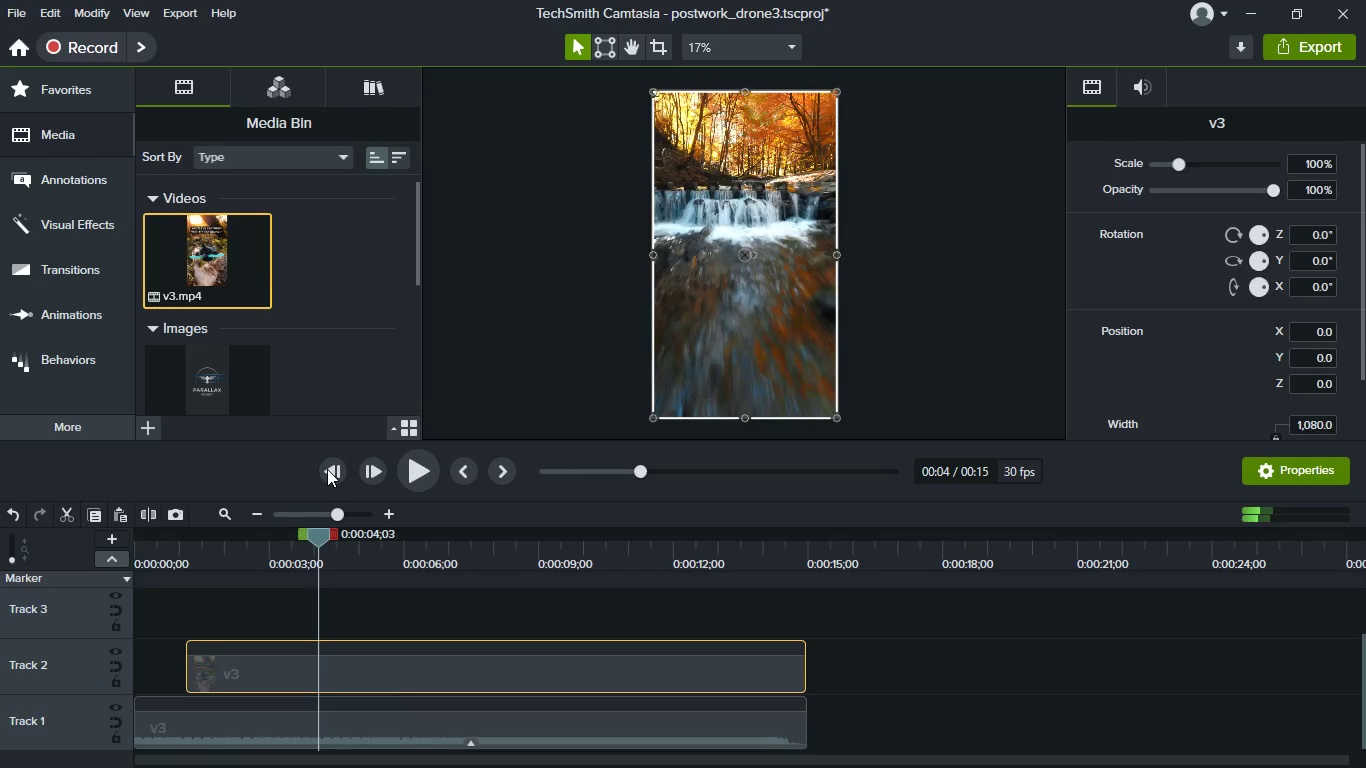 
triple_click([327, 469])
 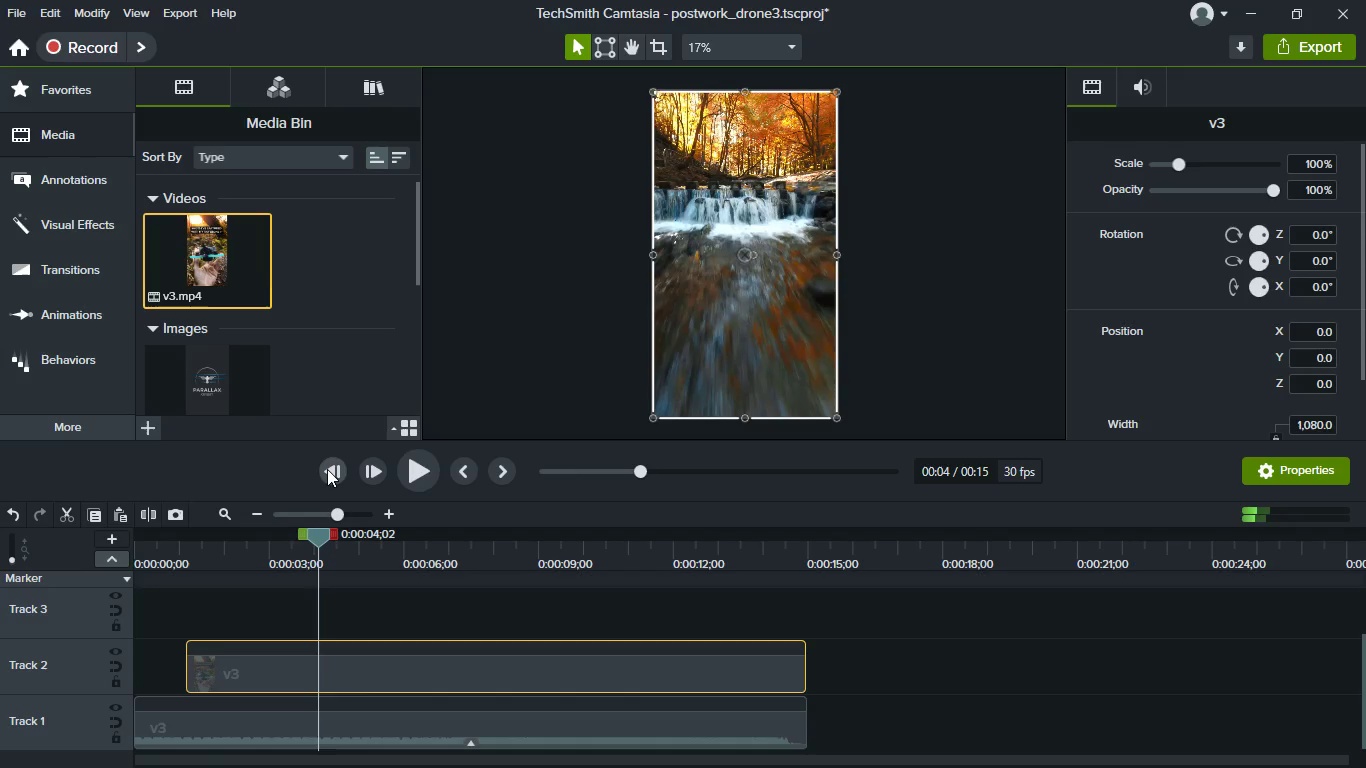 
triple_click([327, 469])
 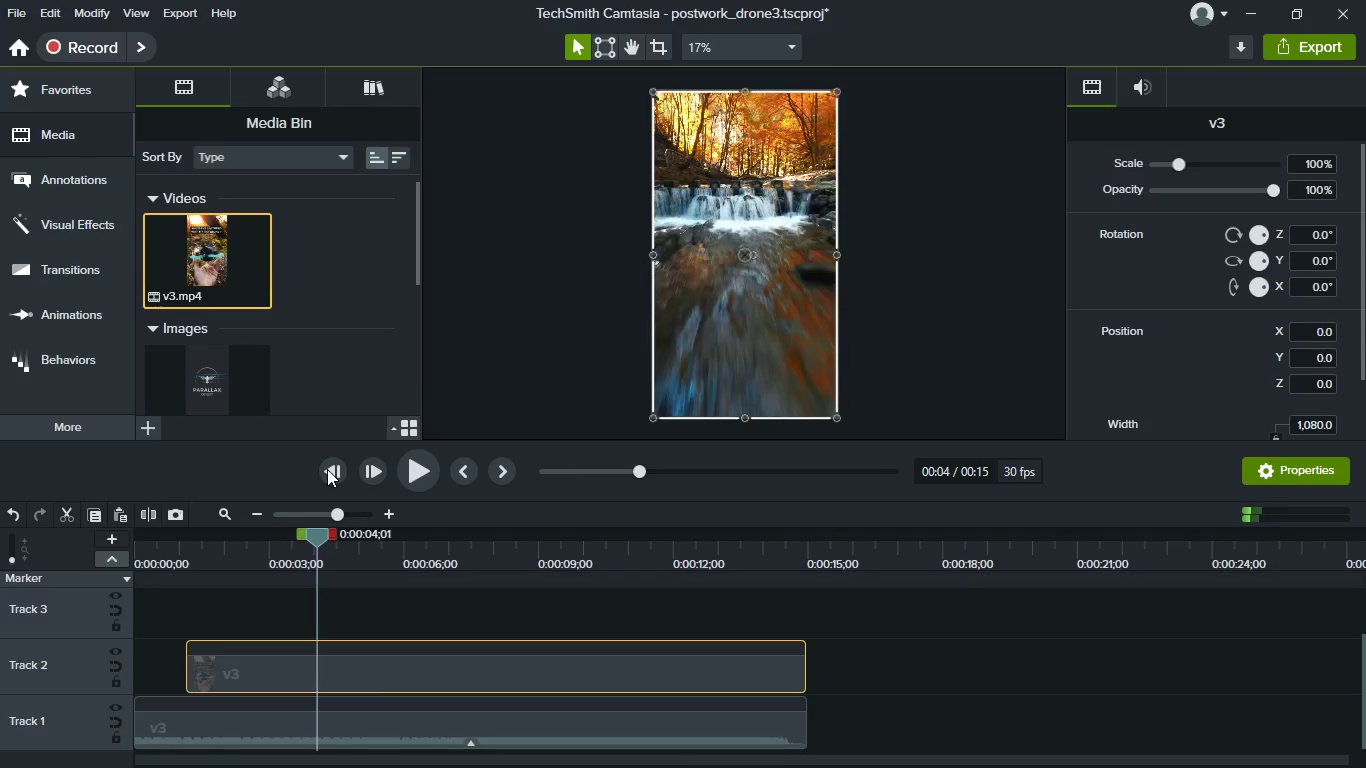 
triple_click([327, 469])
 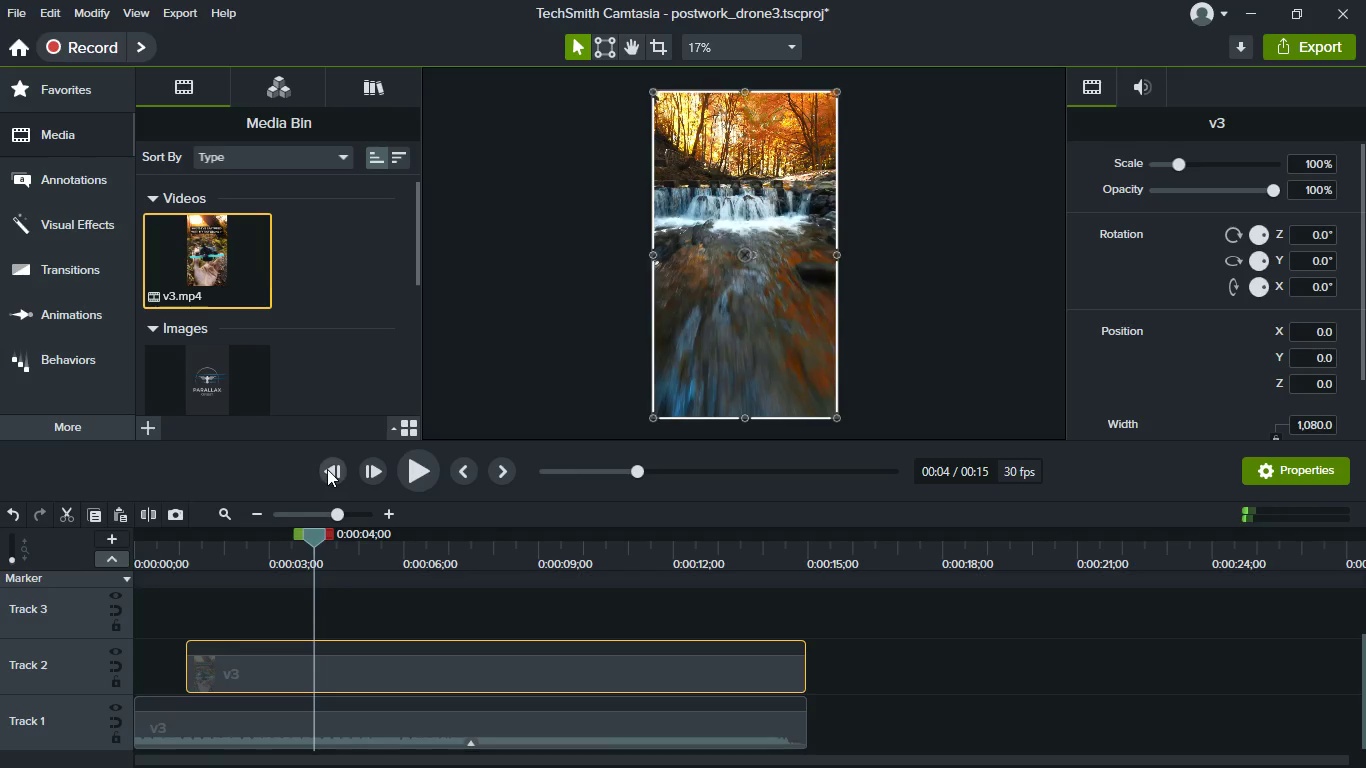 
triple_click([327, 469])
 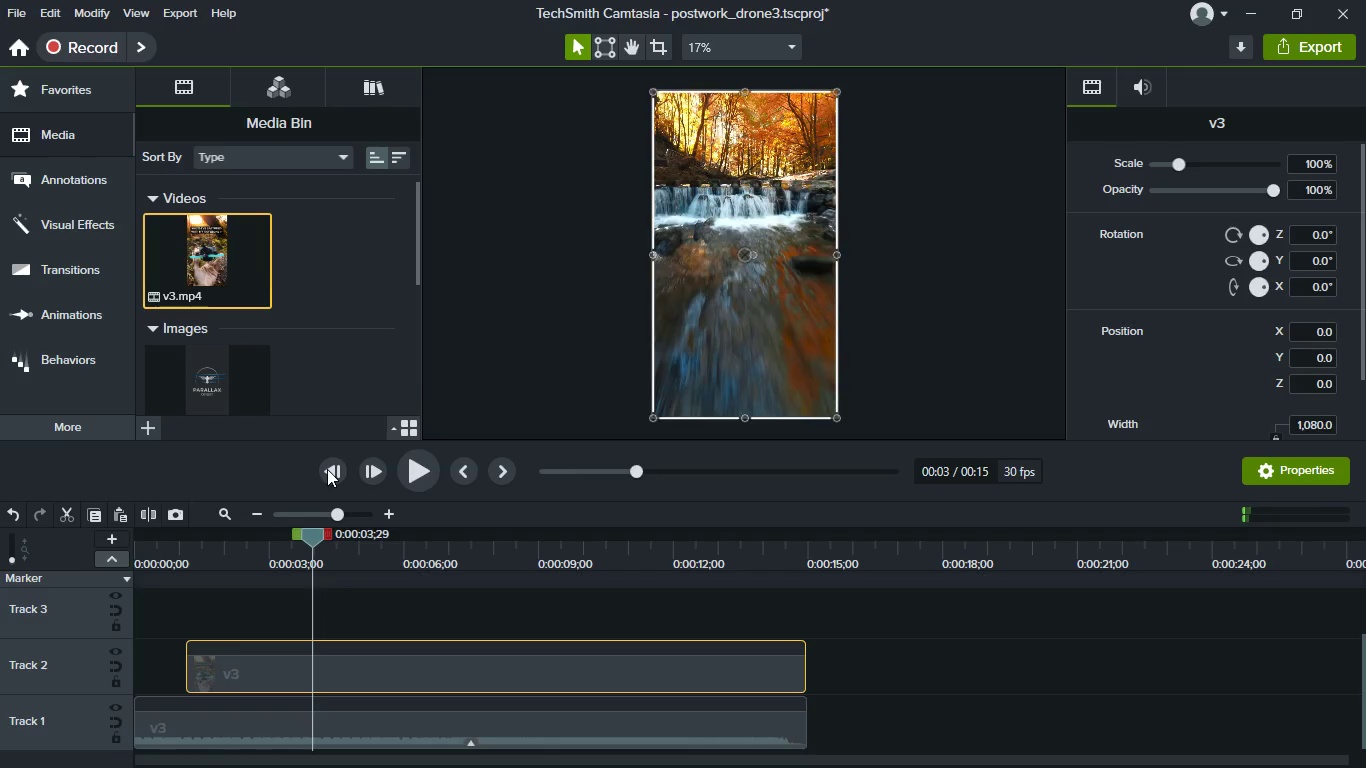 
triple_click([327, 469])
 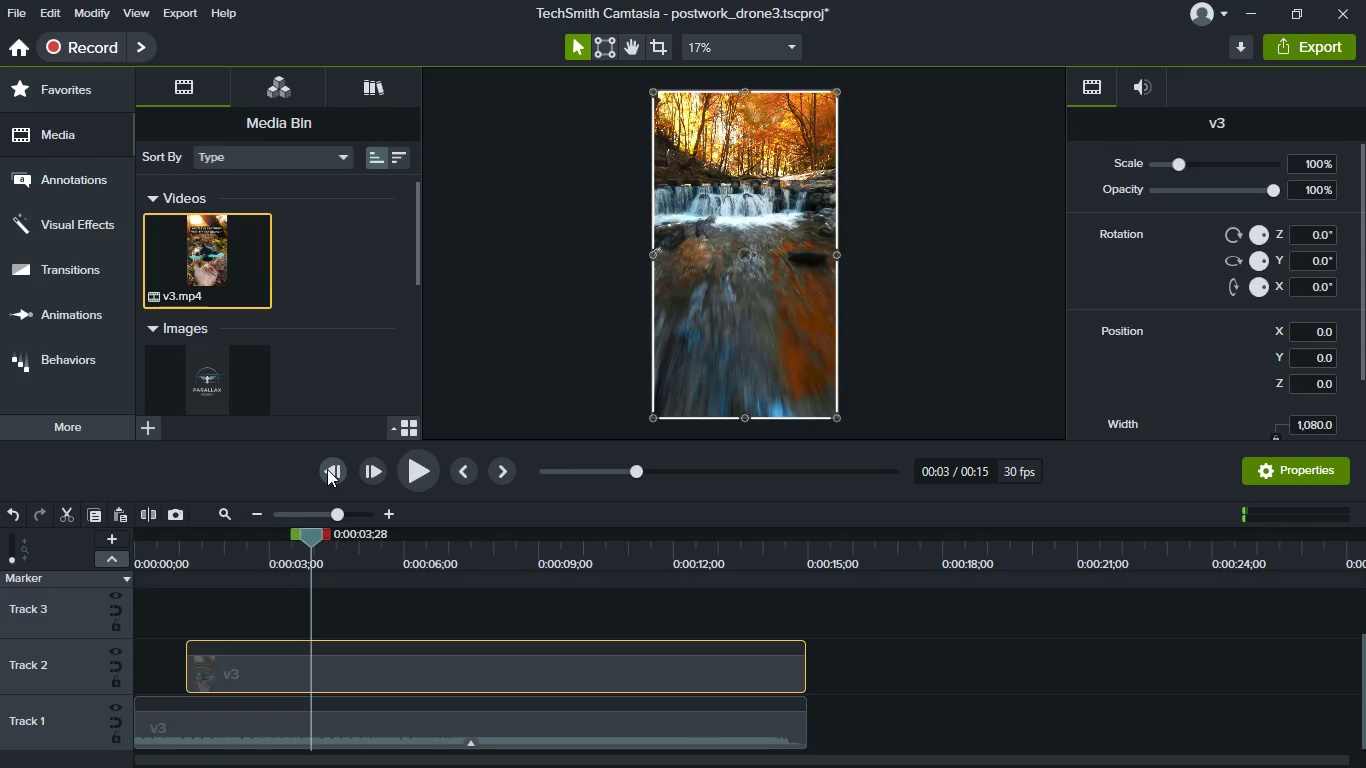 
triple_click([327, 469])
 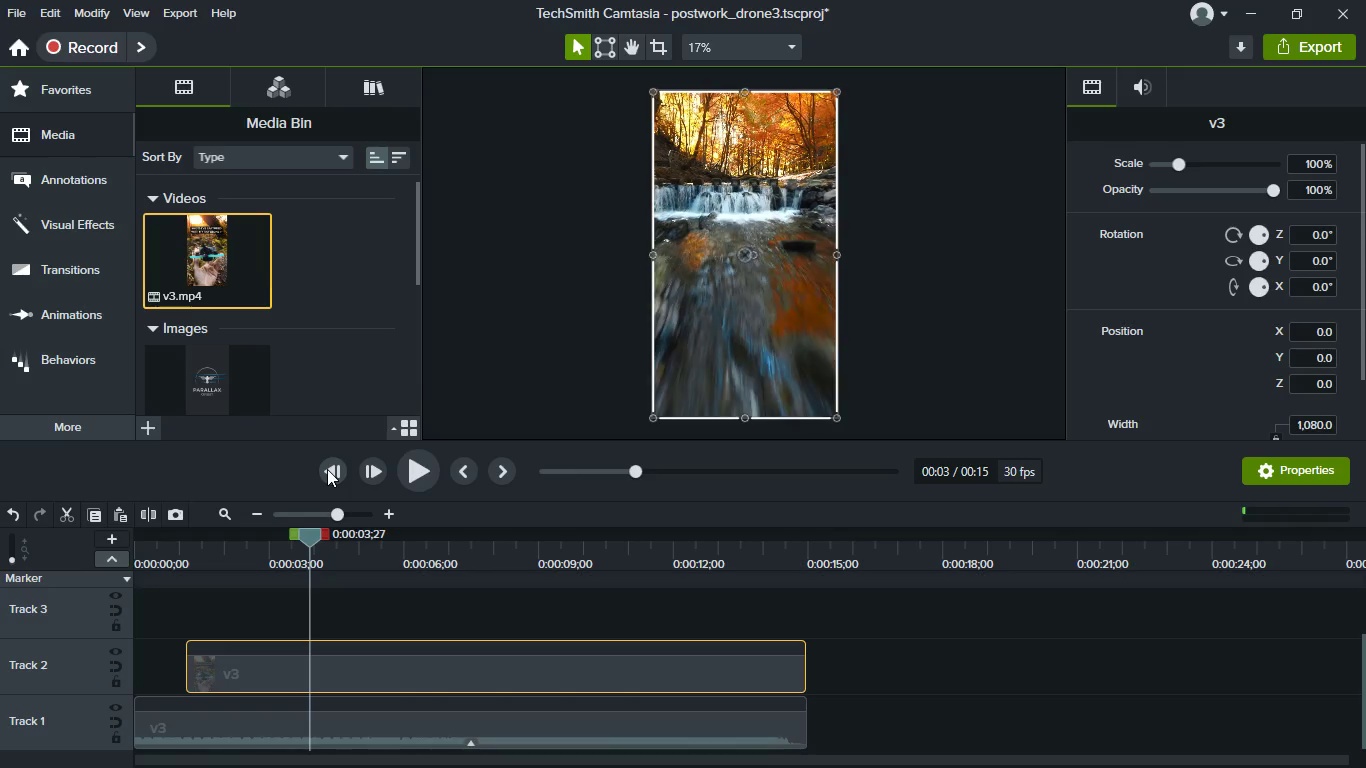 
triple_click([327, 469])
 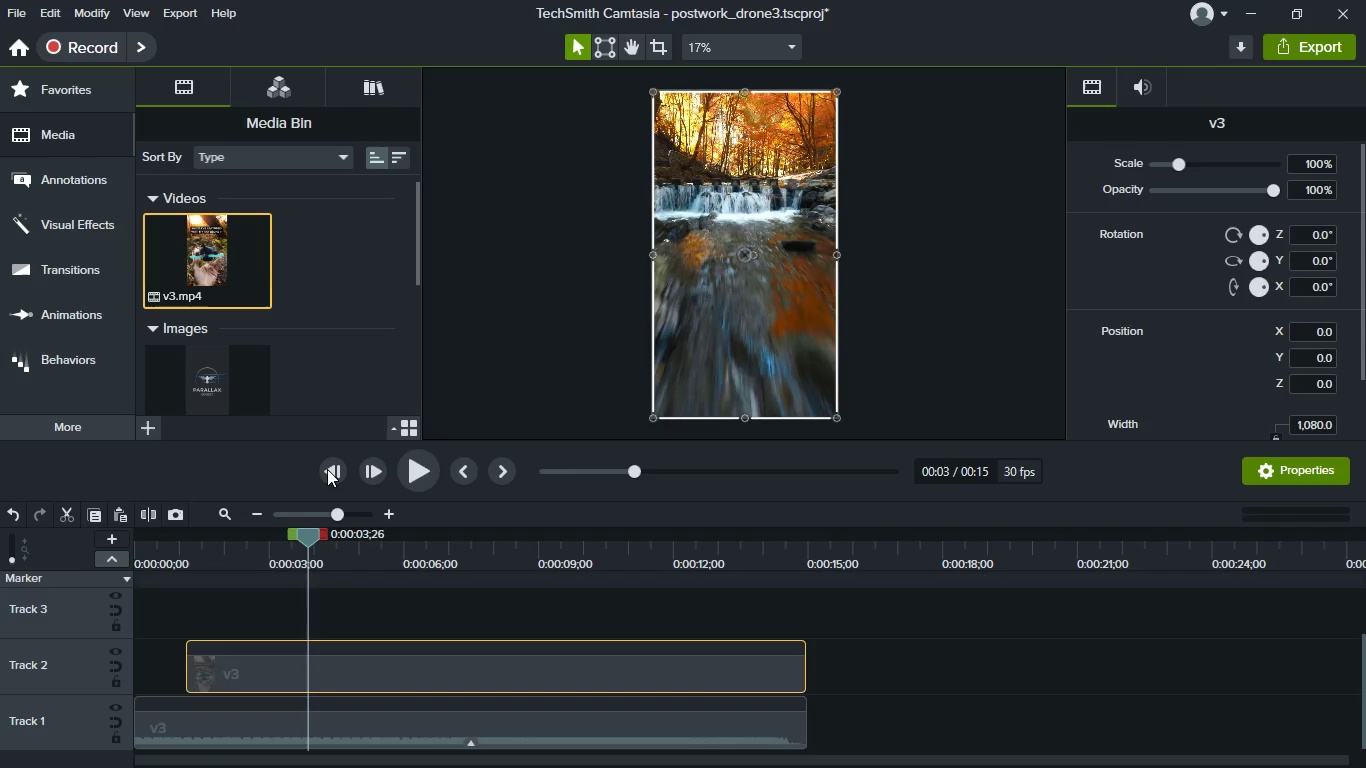 
triple_click([327, 469])
 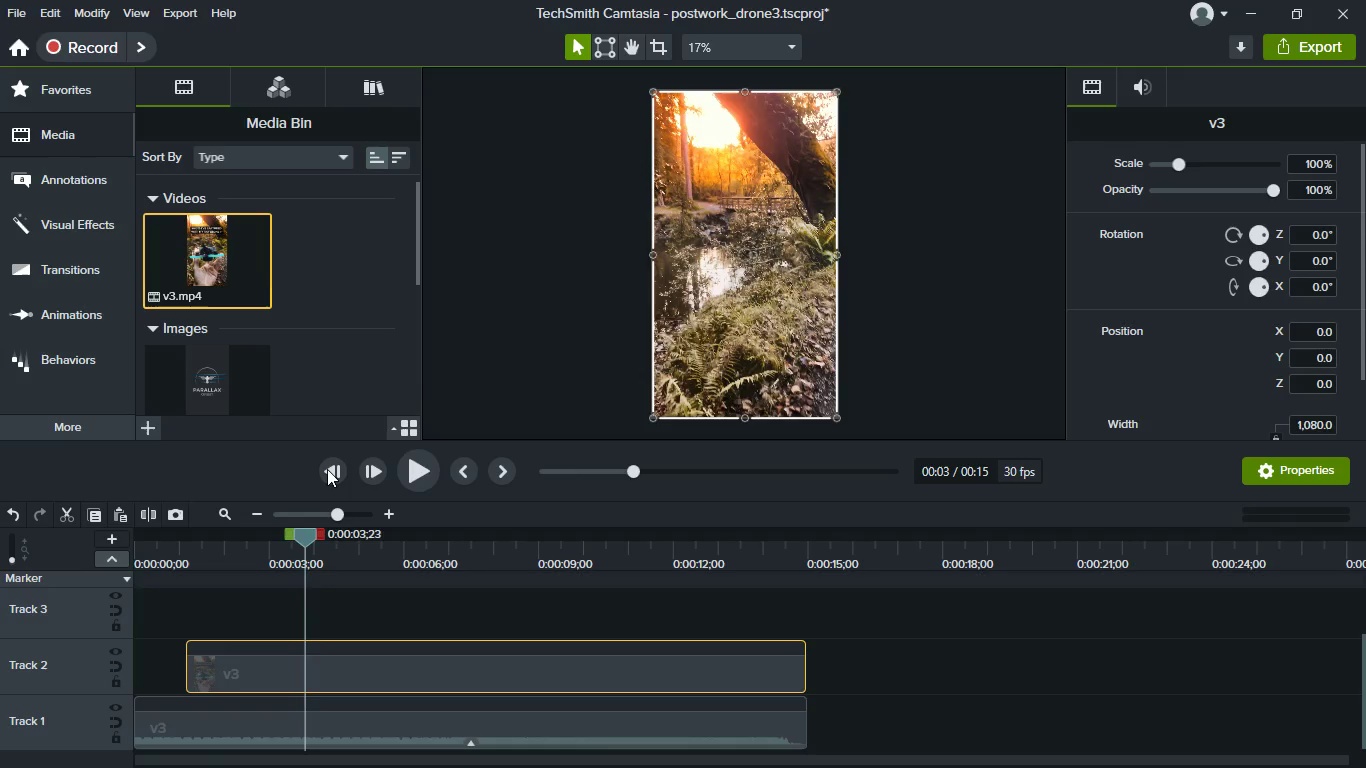 
triple_click([327, 469])
 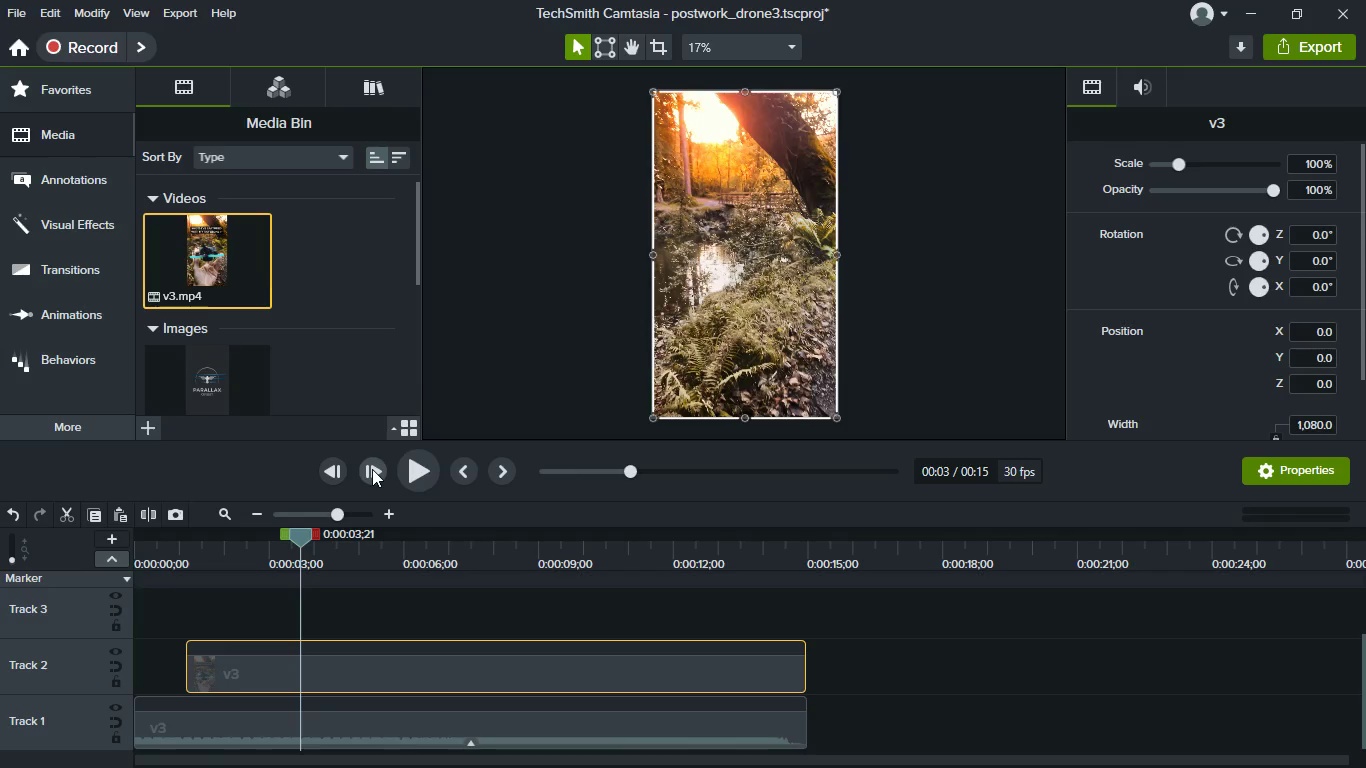 
double_click([372, 469])
 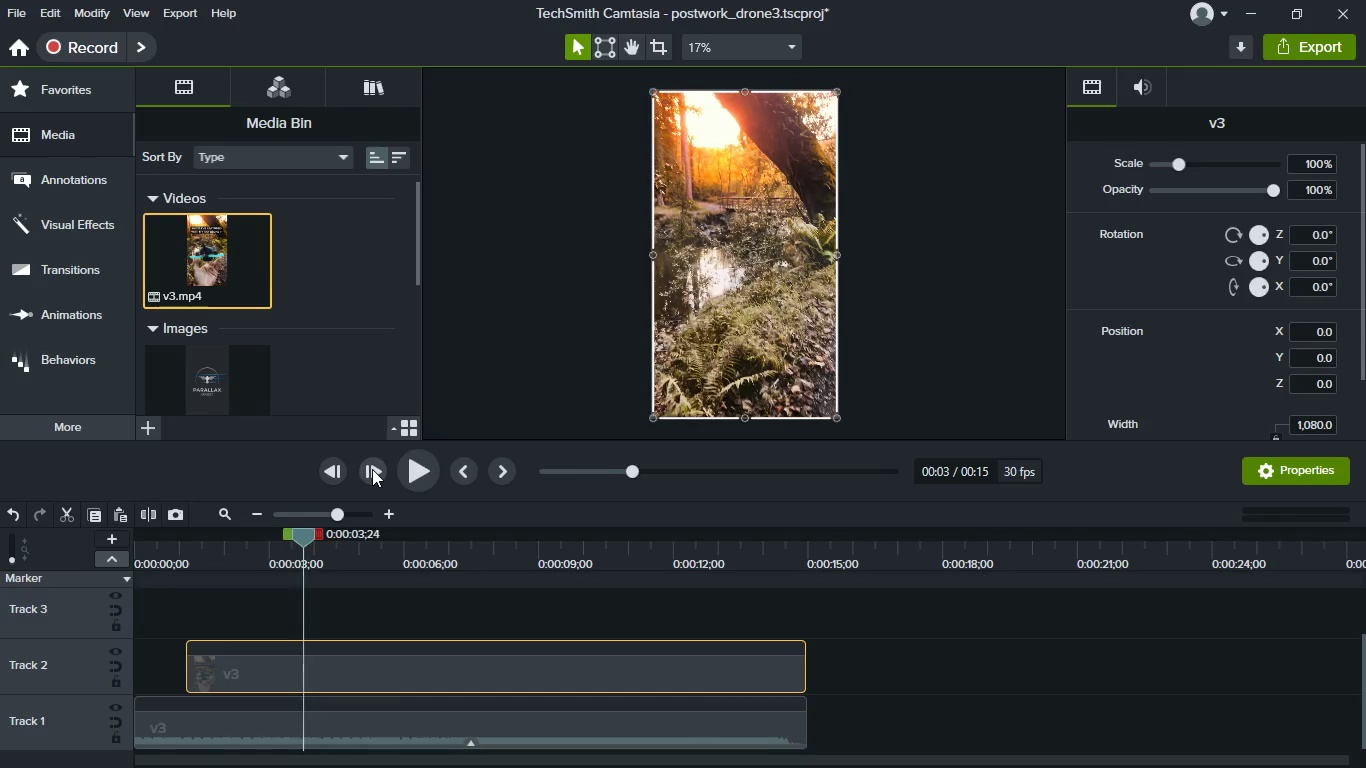 
triple_click([372, 469])
 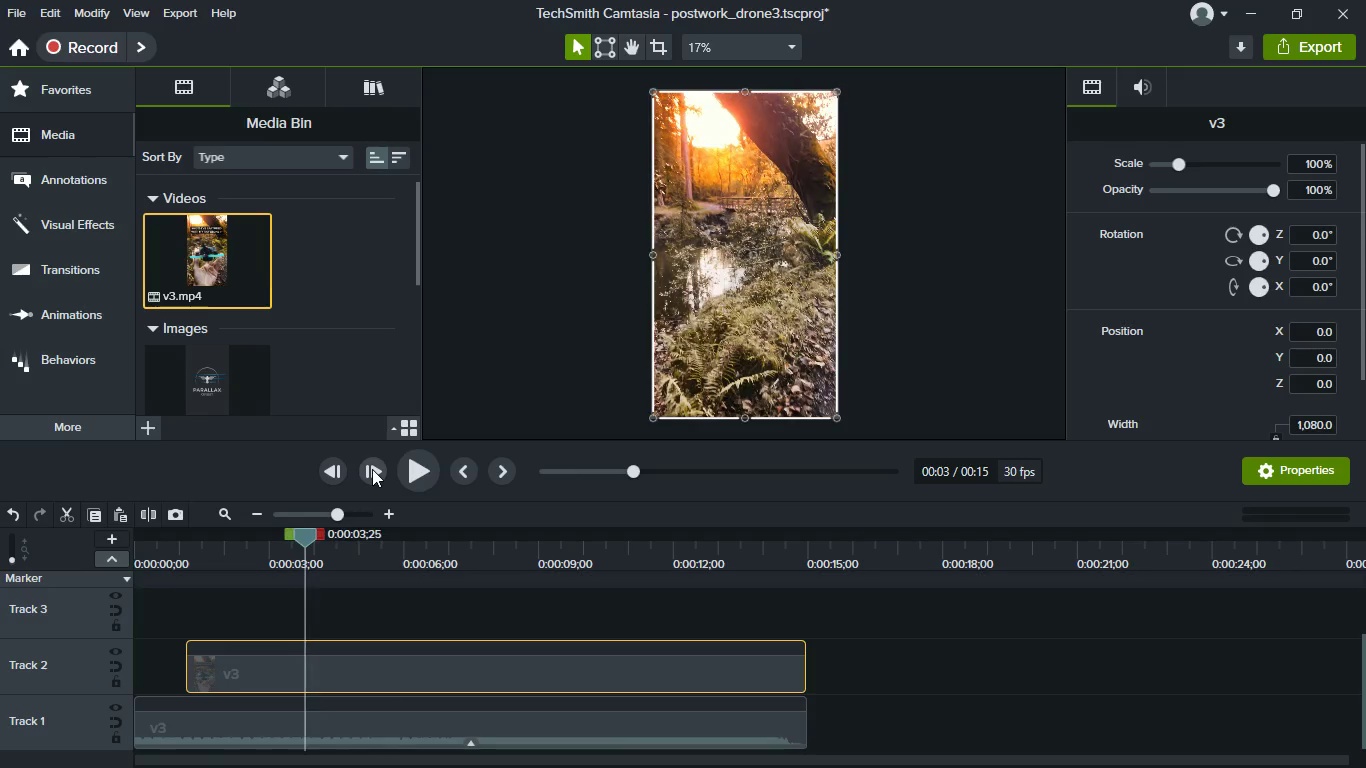 
triple_click([372, 469])
 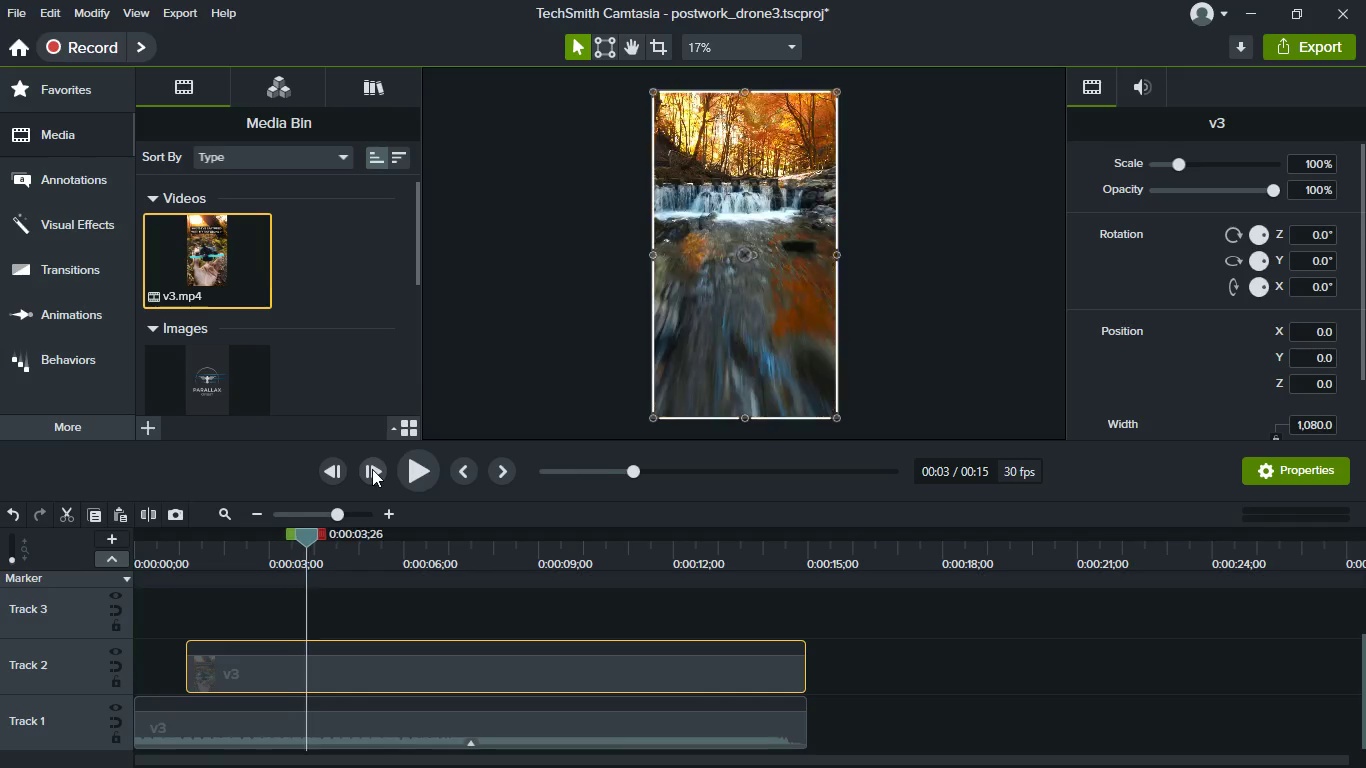 
triple_click([372, 469])
 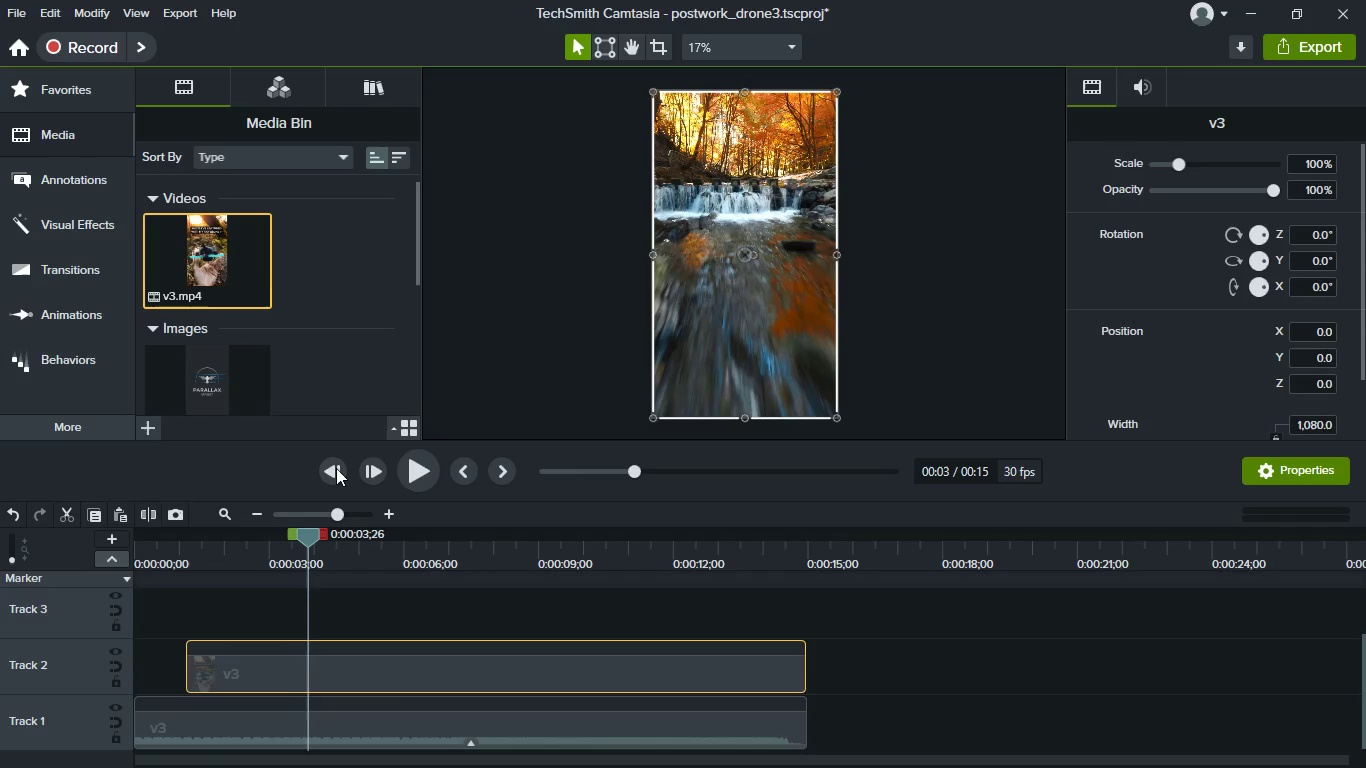 
left_click([336, 468])
 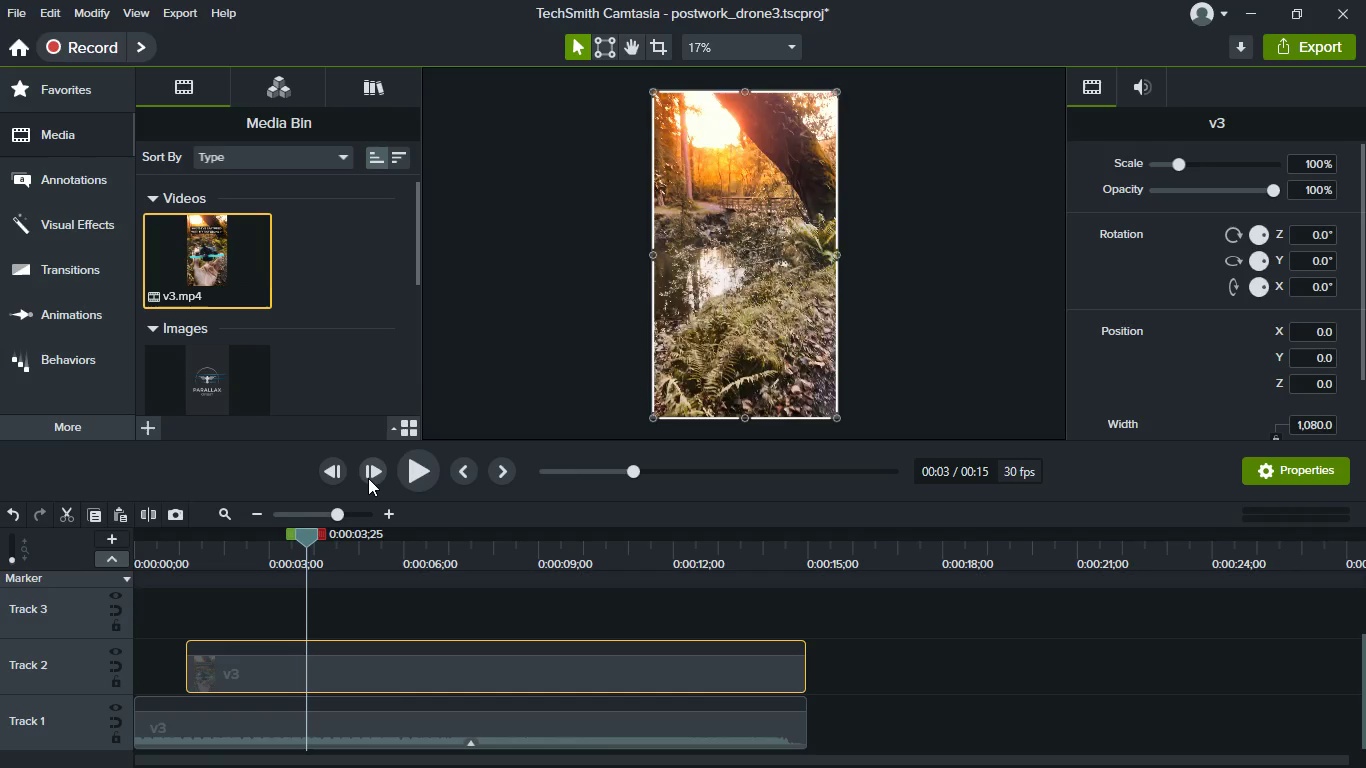 
left_click([368, 478])
 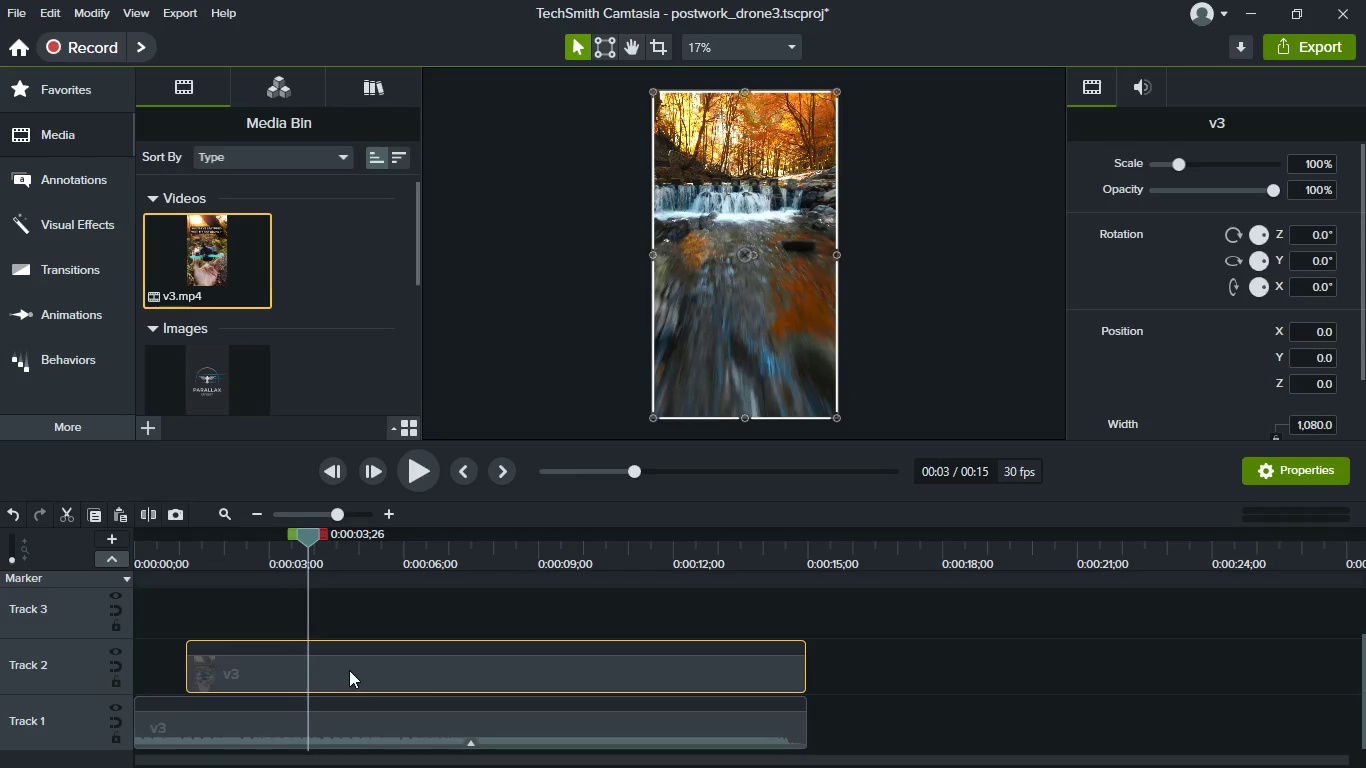 
left_click([349, 670])
 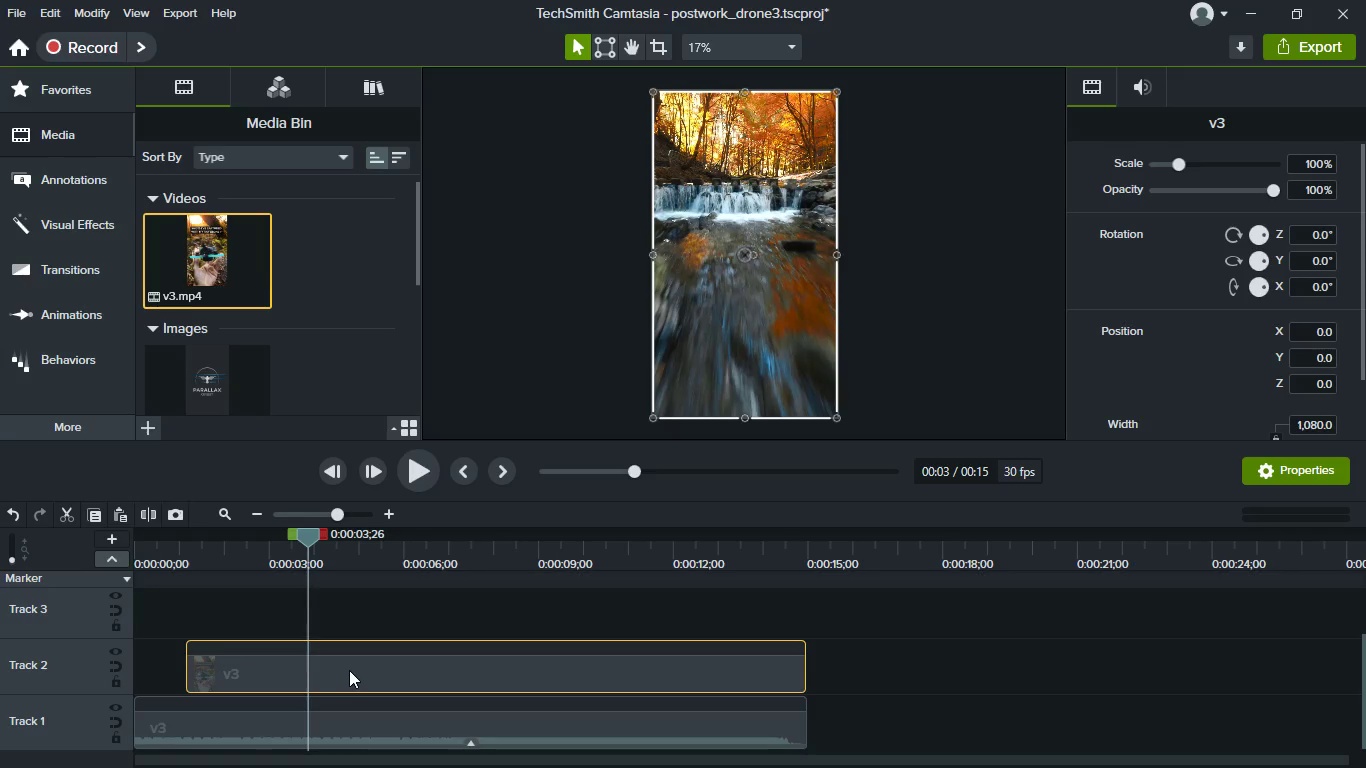 
key(S)
 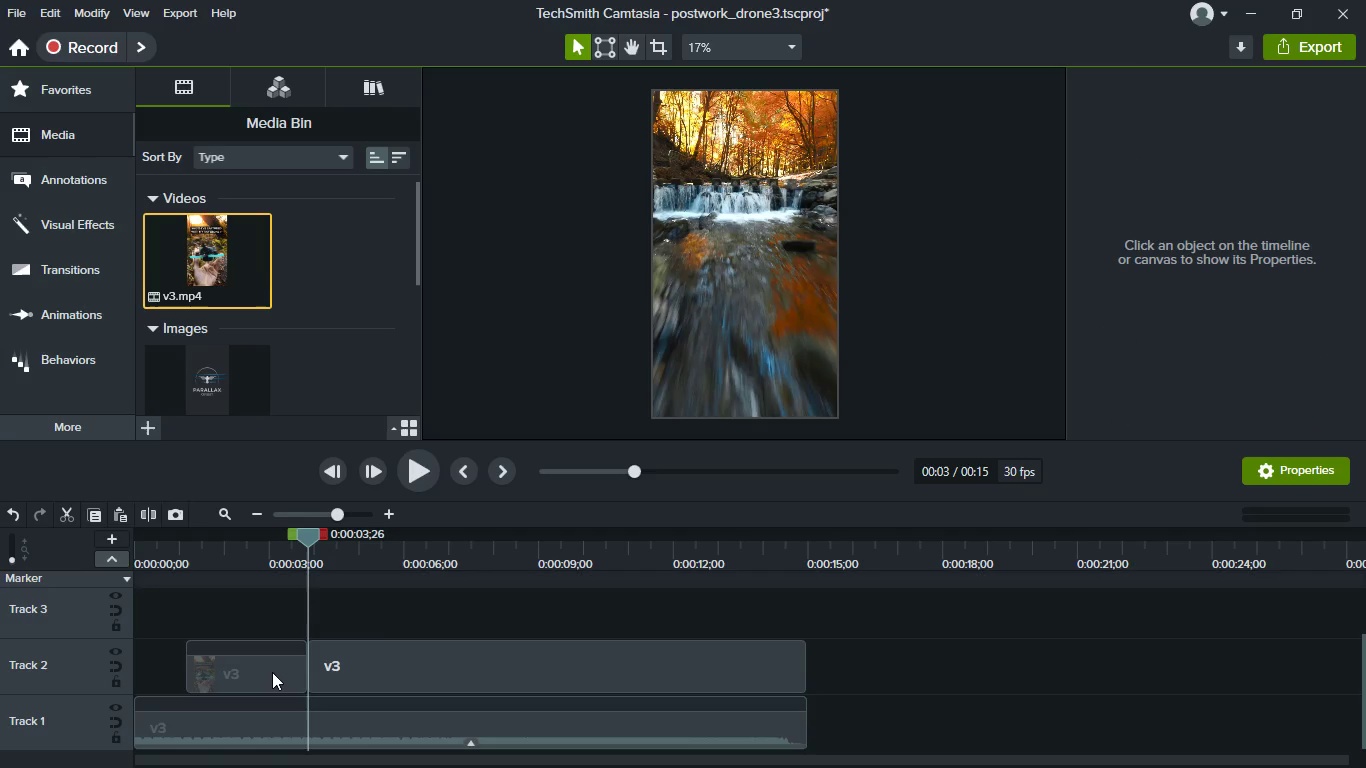 
left_click([272, 672])
 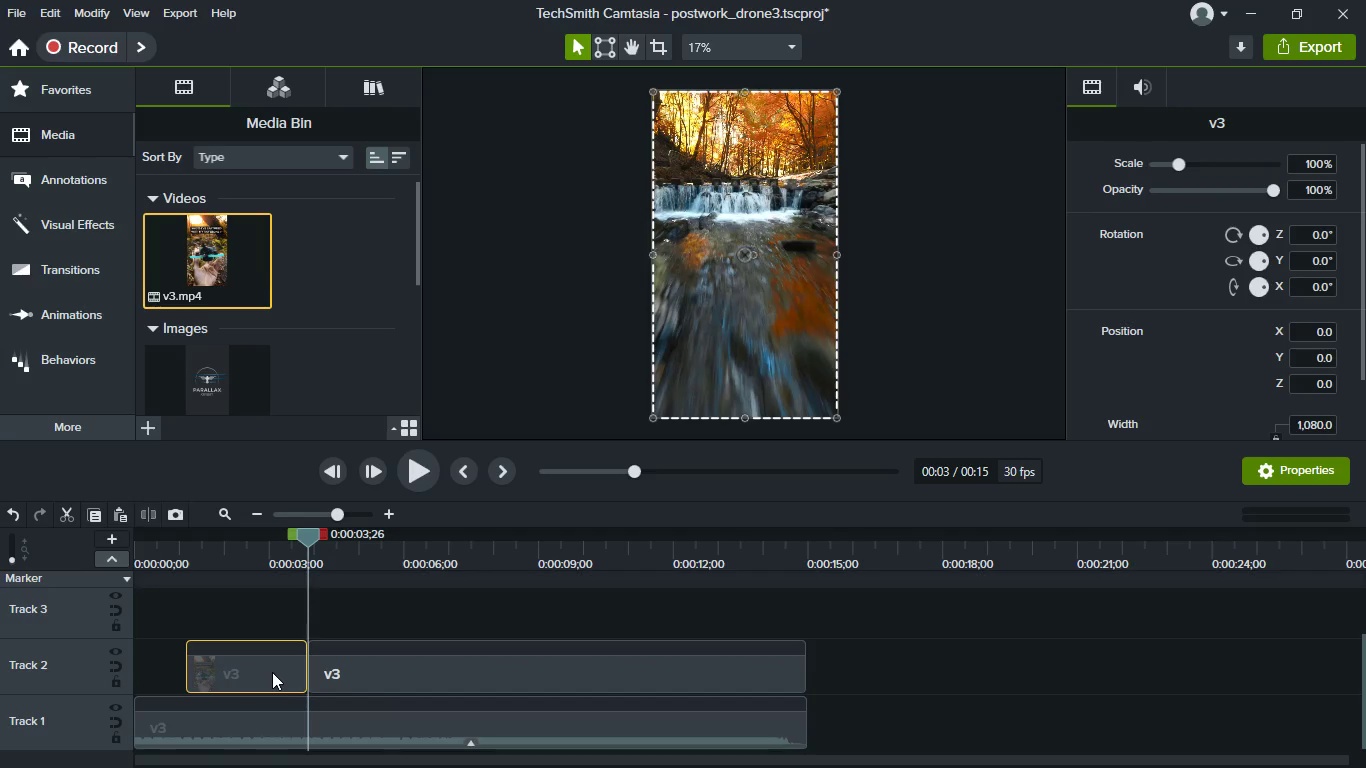 
key(Delete)
 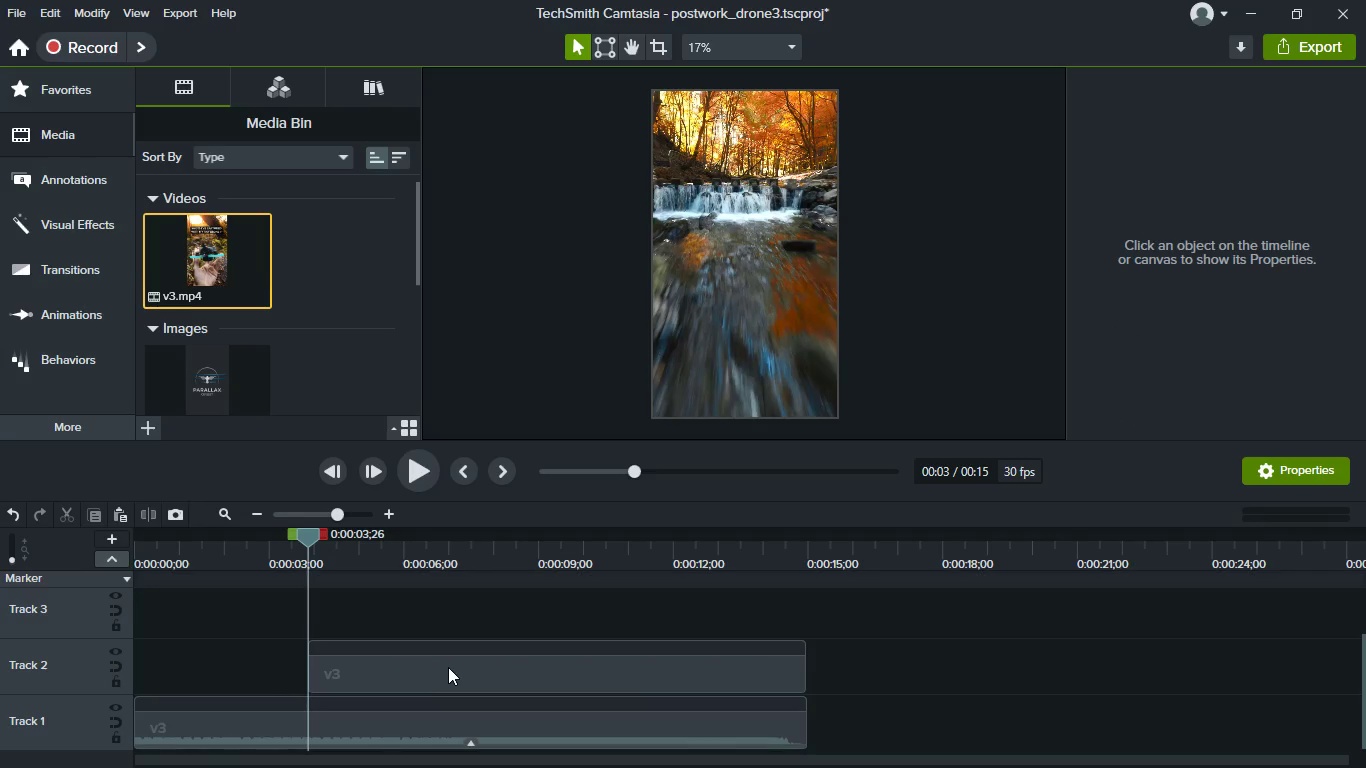 
left_click_drag(start_coordinate=[448, 667], to_coordinate=[151, 666])
 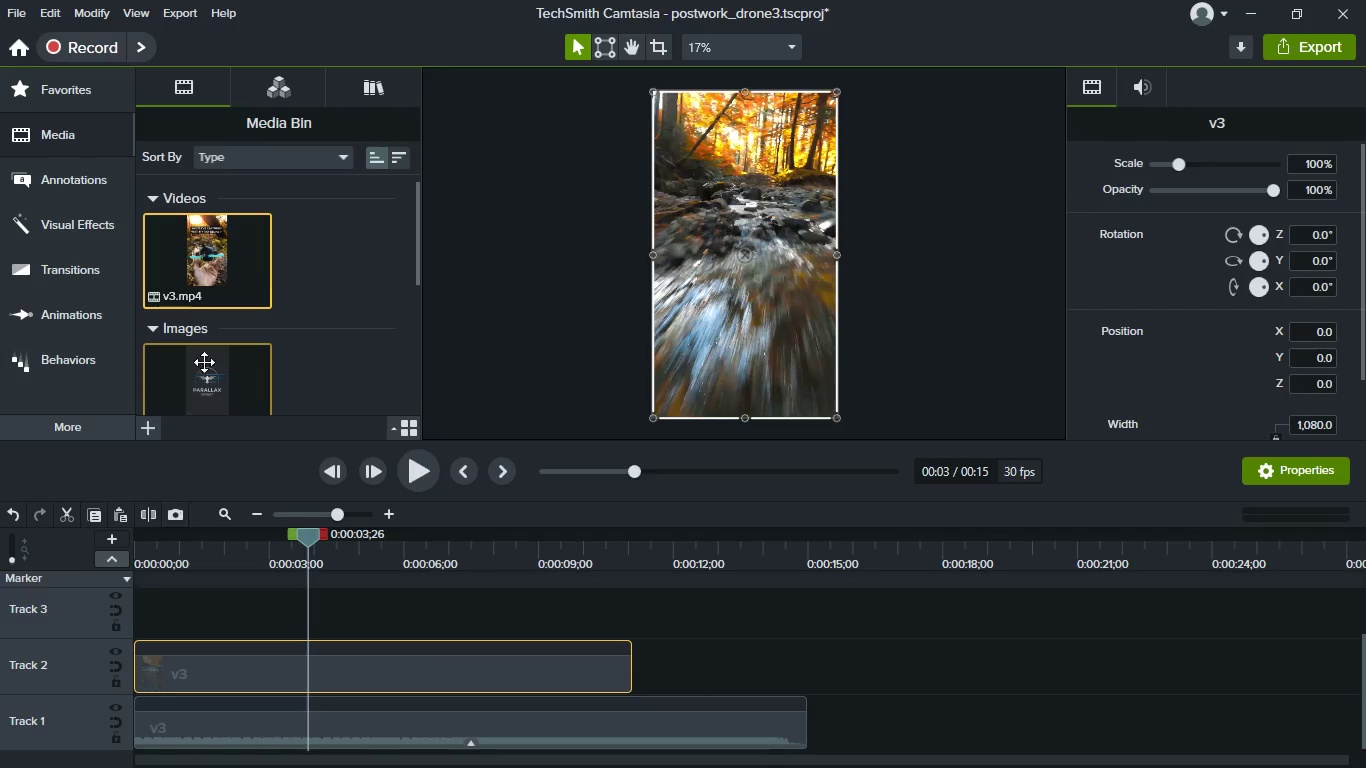 
scroll: coordinate [219, 334], scroll_direction: down, amount: 2.0
 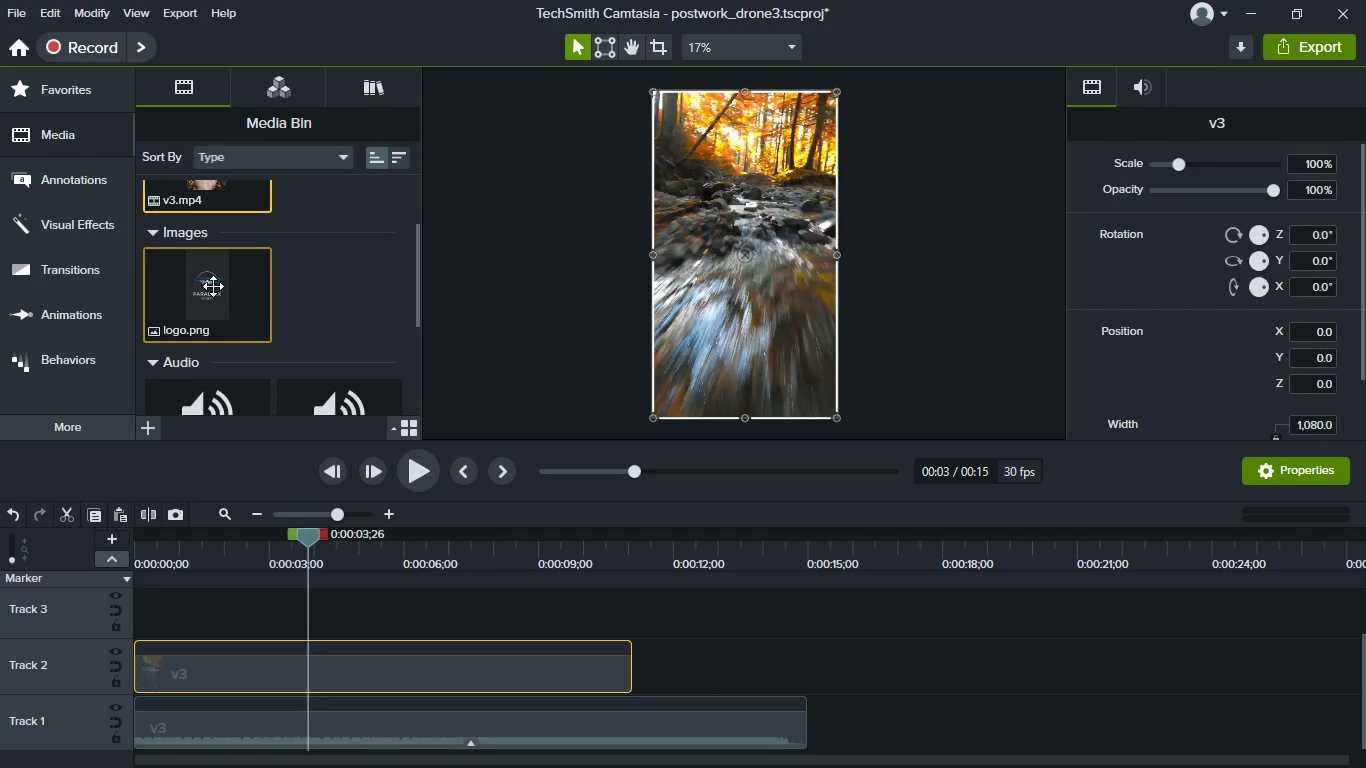 
left_click_drag(start_coordinate=[213, 286], to_coordinate=[751, 675])
 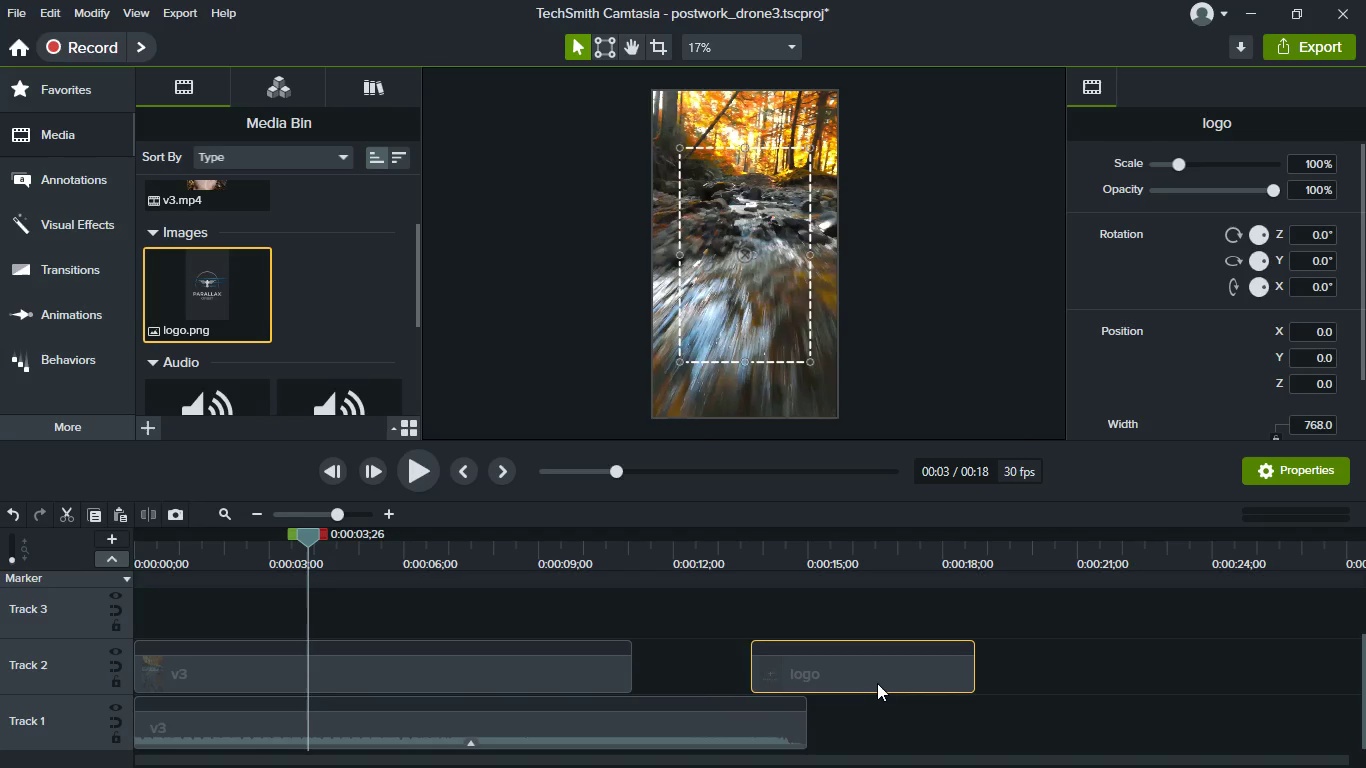 
left_click_drag(start_coordinate=[877, 683], to_coordinate=[714, 666])
 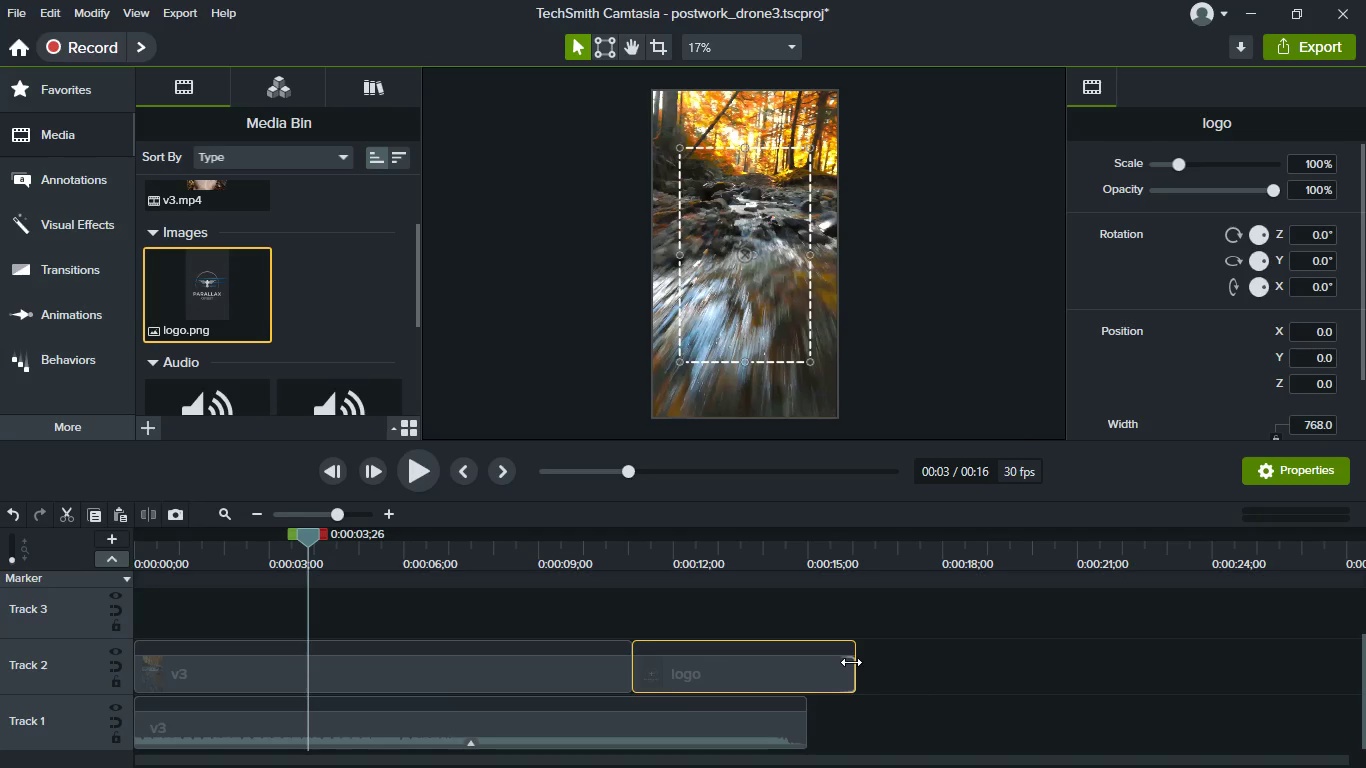 
left_click_drag(start_coordinate=[851, 662], to_coordinate=[752, 662])
 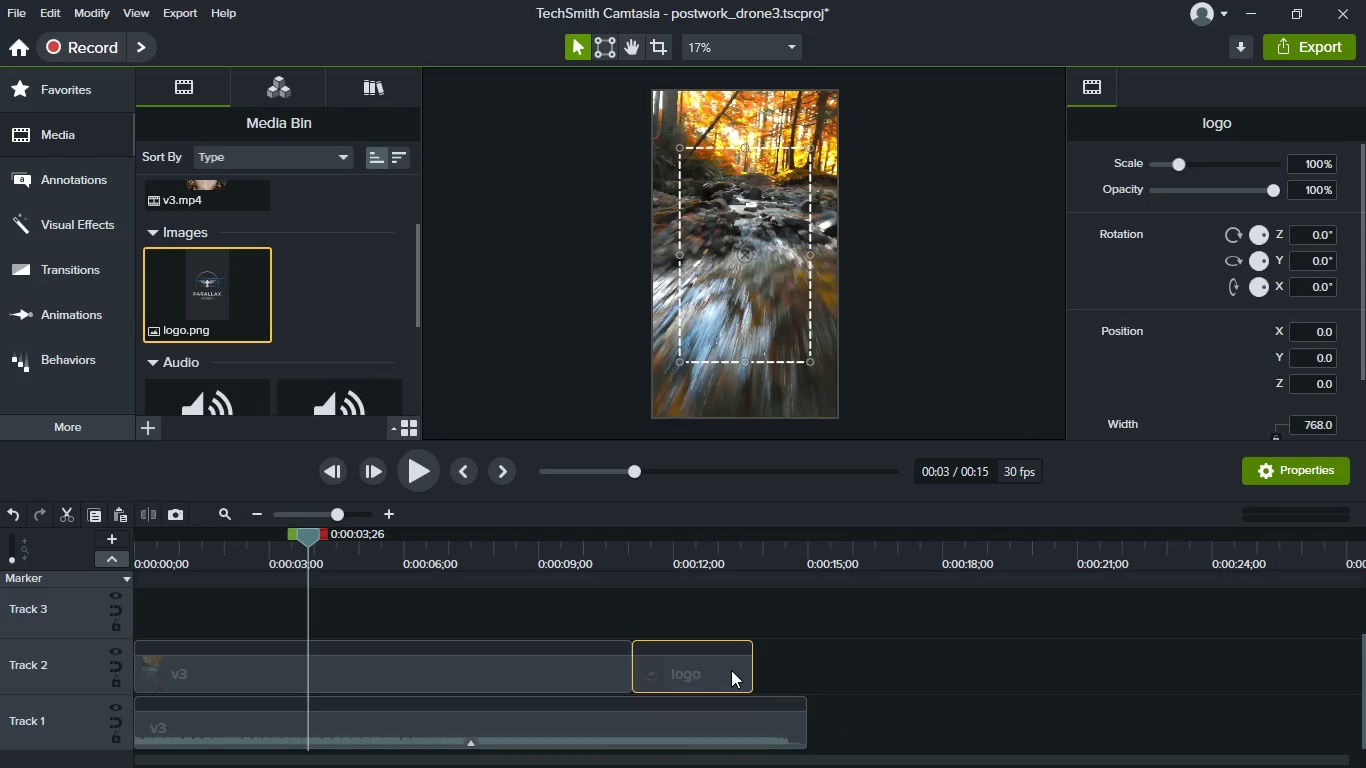 
left_click_drag(start_coordinate=[724, 672], to_coordinate=[773, 683])
 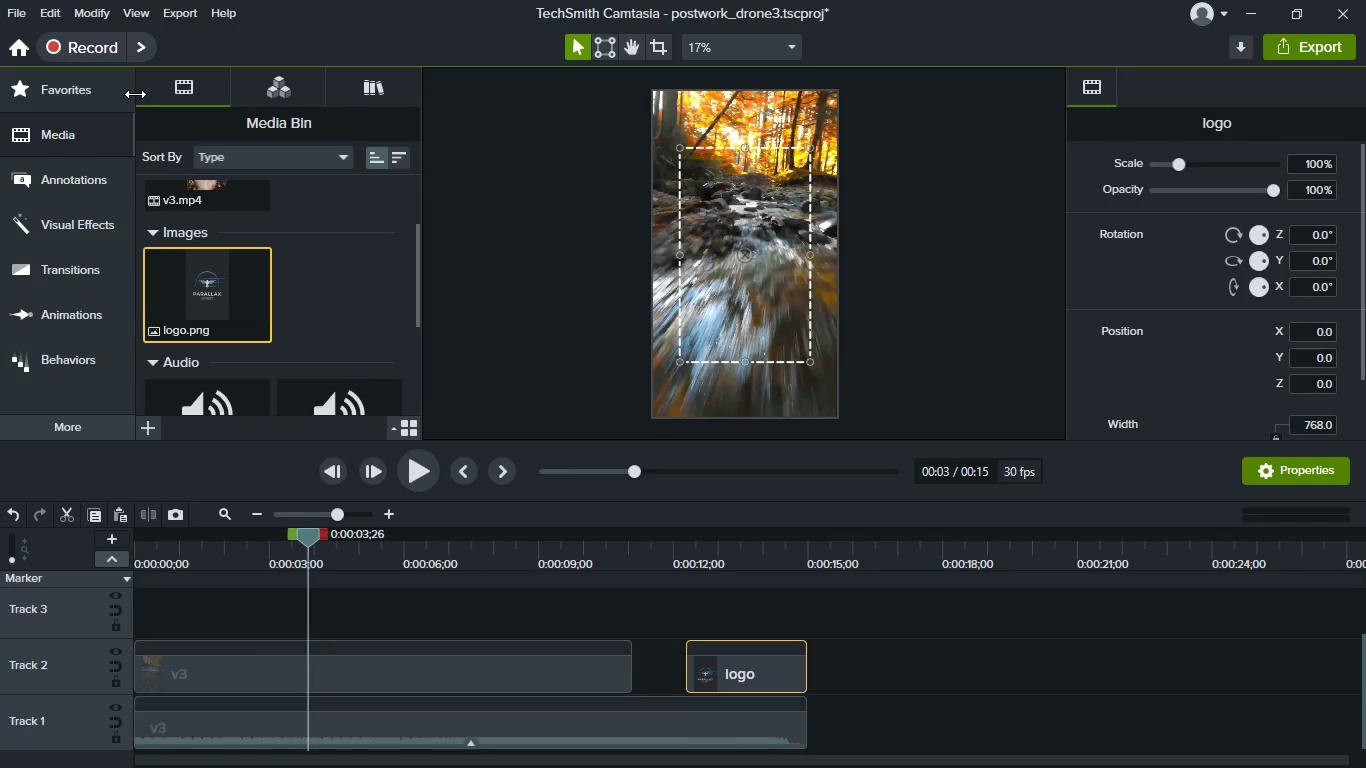 
left_click([96, 87])
 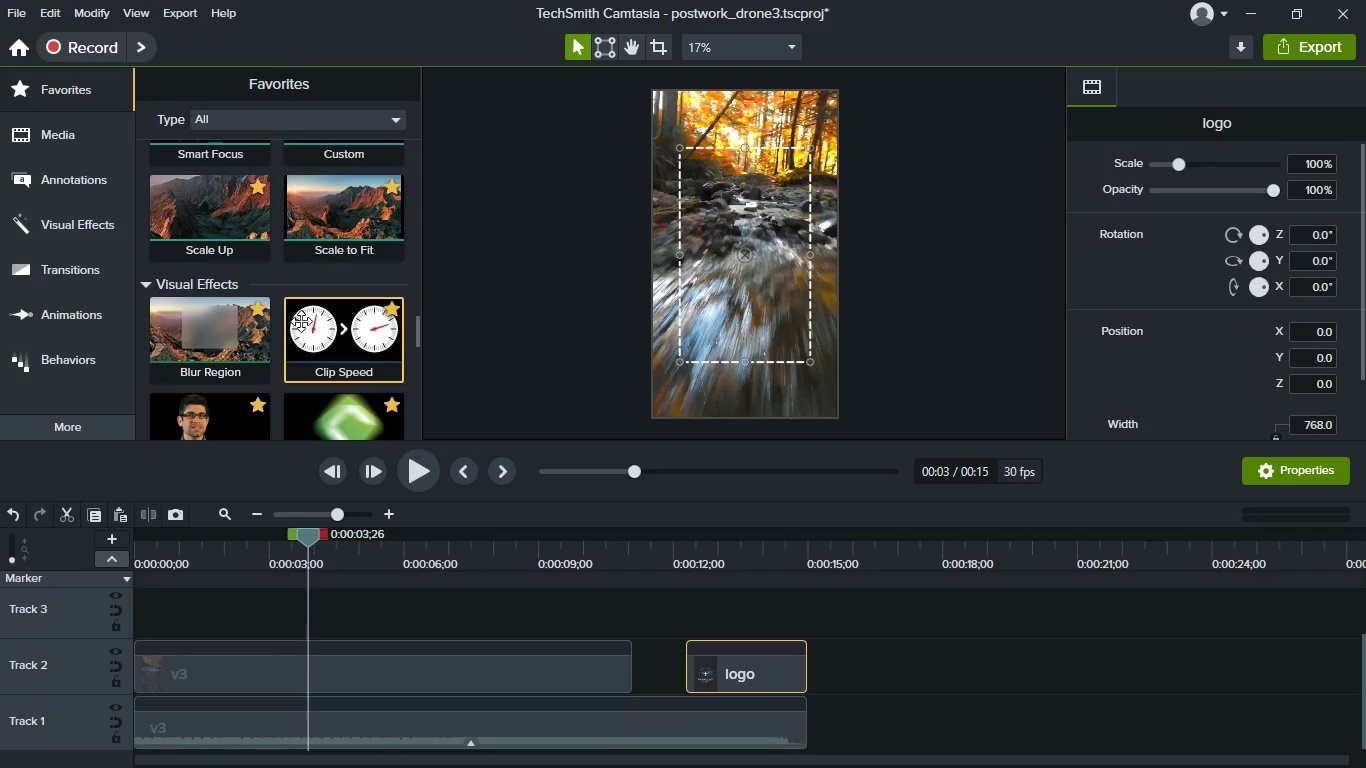 
left_click_drag(start_coordinate=[301, 321], to_coordinate=[424, 663])
 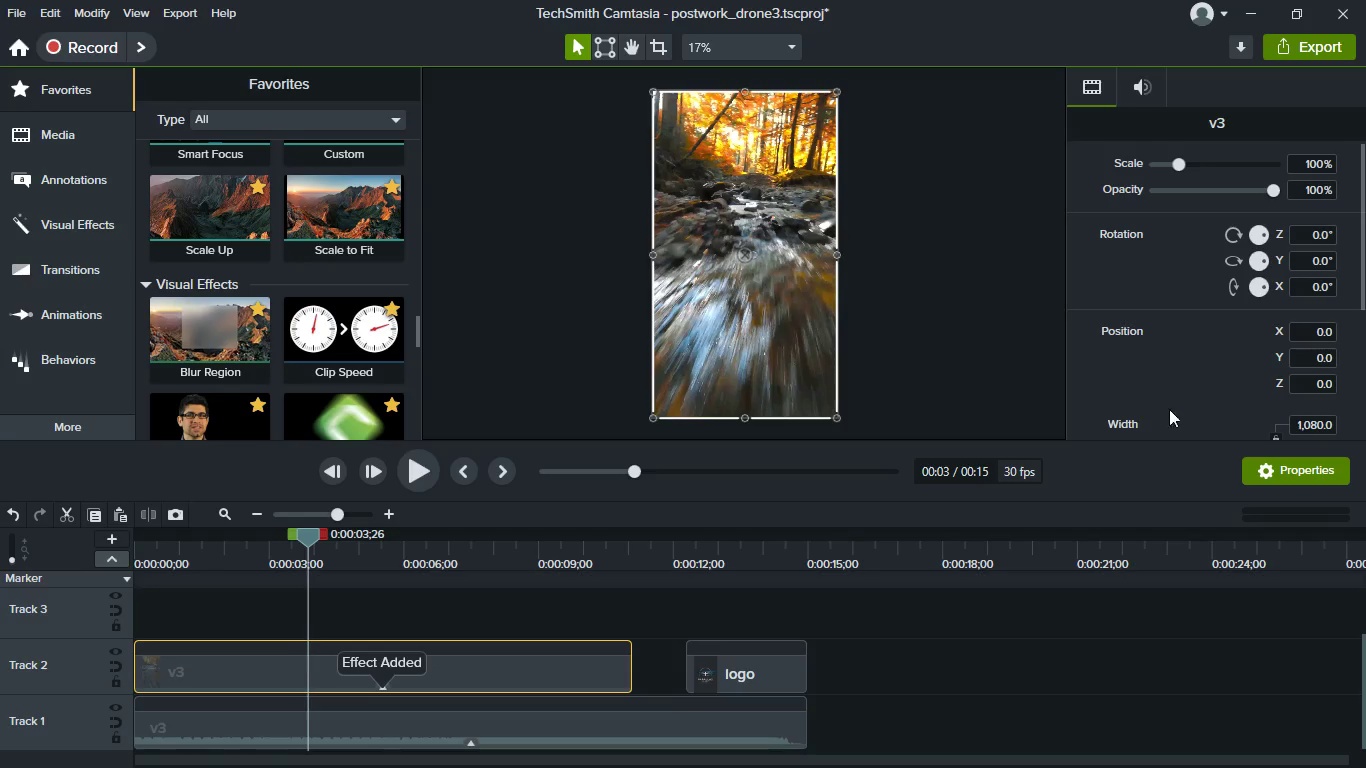 
scroll: coordinate [1194, 376], scroll_direction: down, amount: 3.0
 